 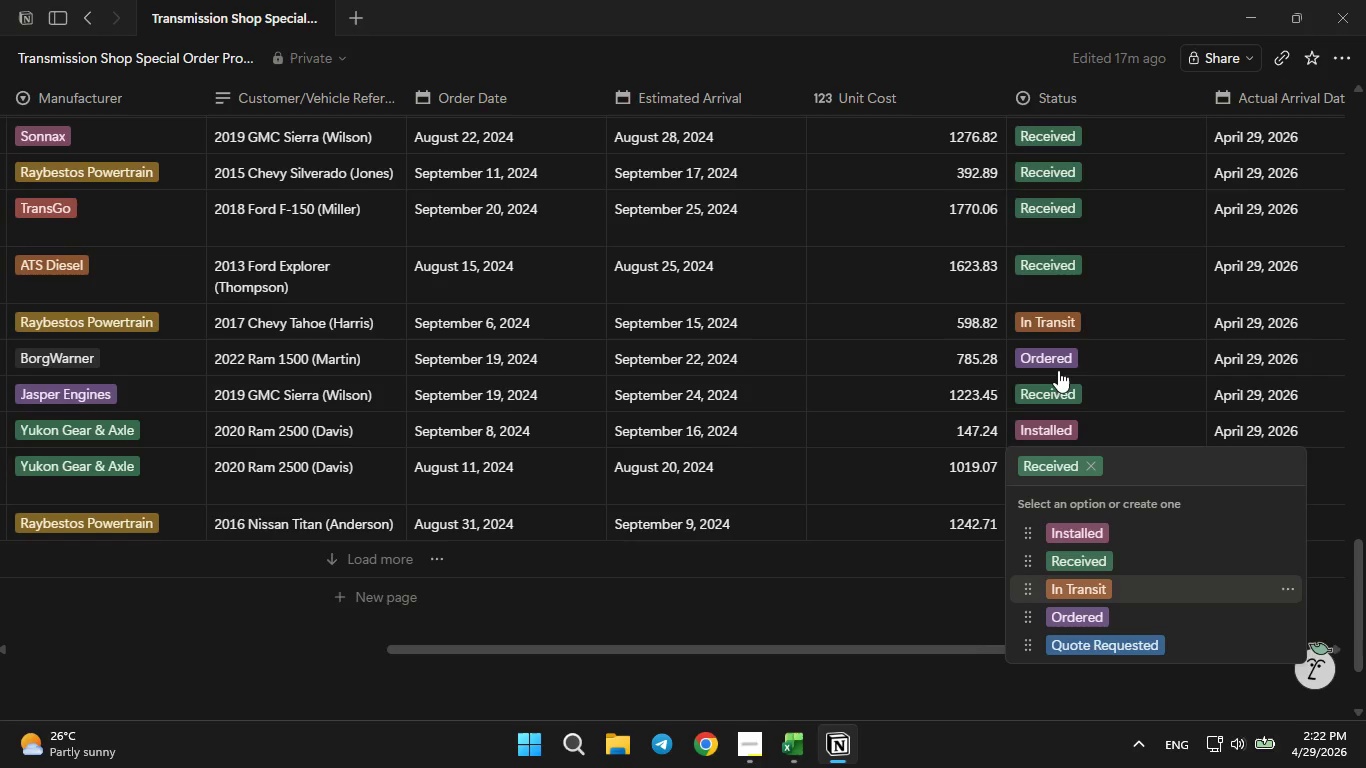 
left_click([1057, 217])
 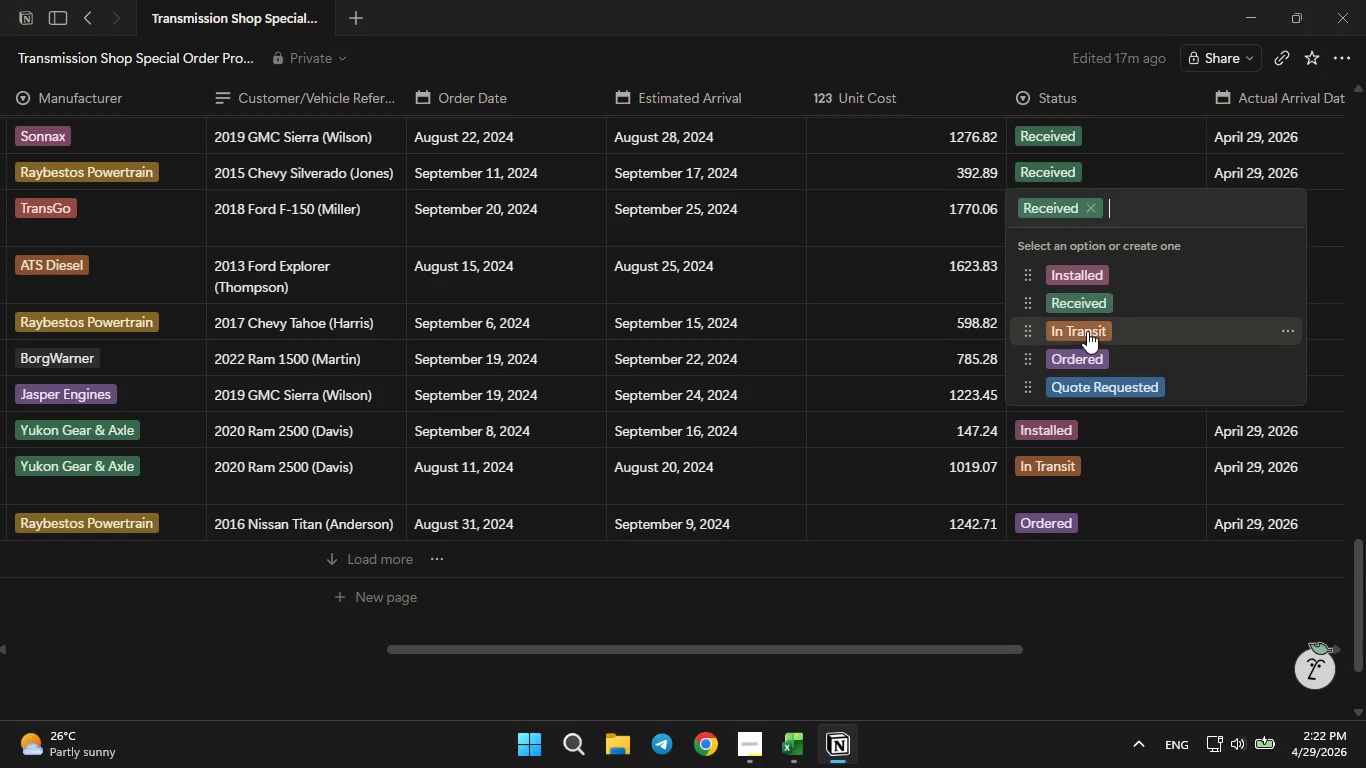 
left_click([1087, 331])
 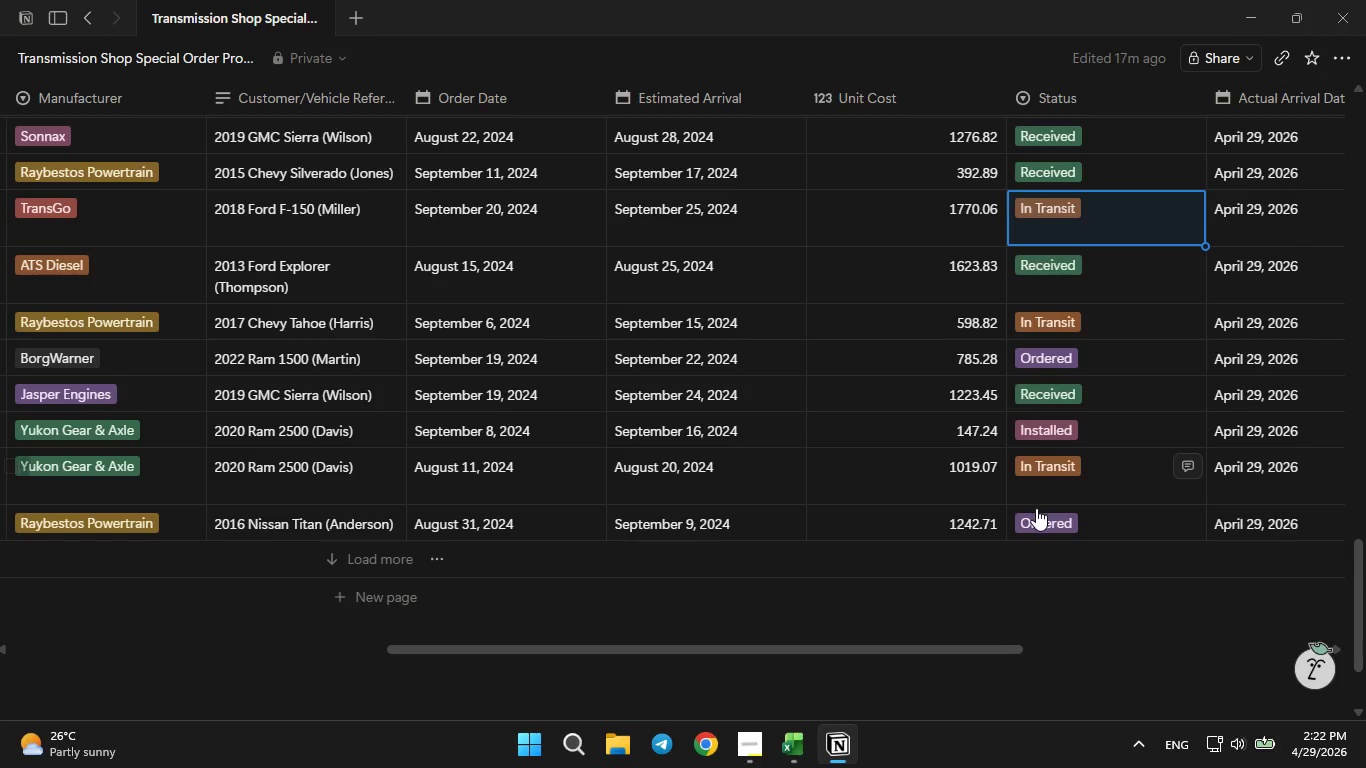 
scroll: coordinate [1036, 508], scroll_direction: up, amount: 1.0
 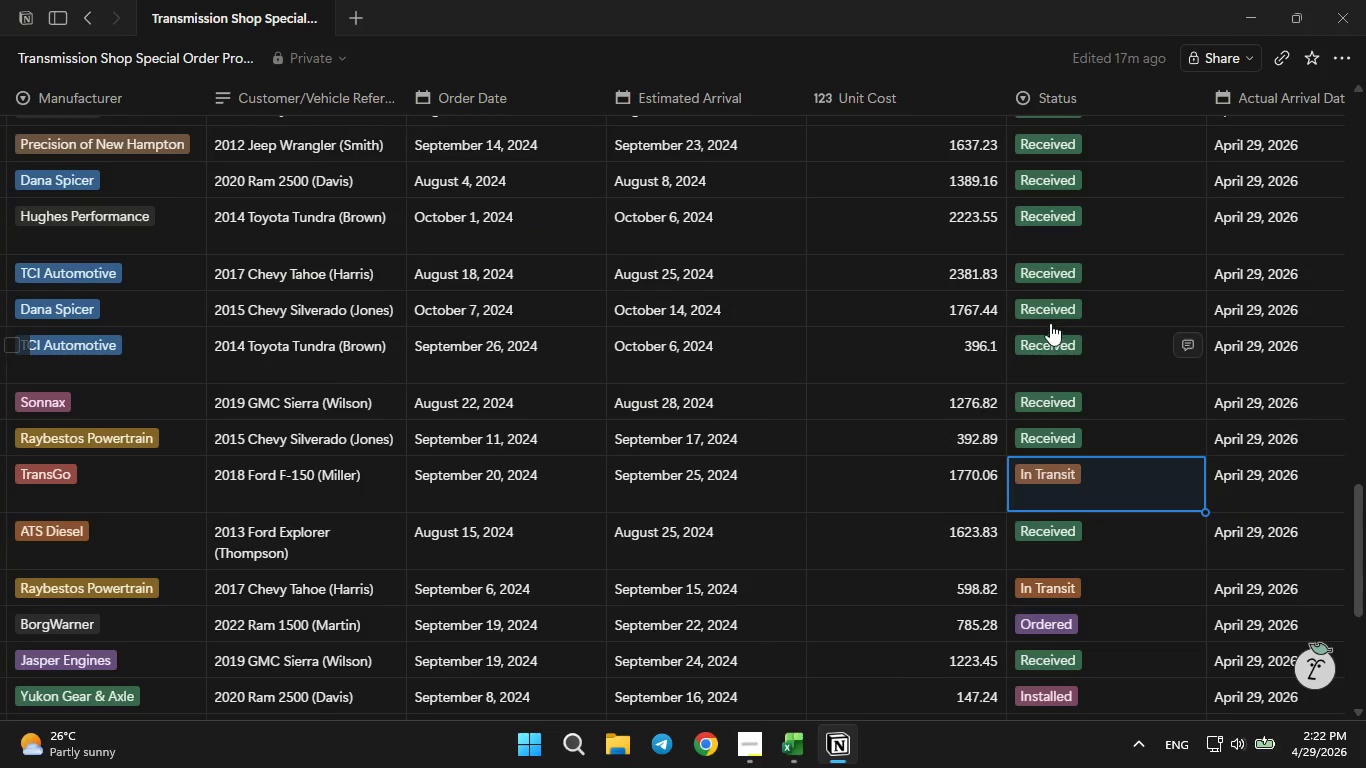 
left_click([1051, 319])
 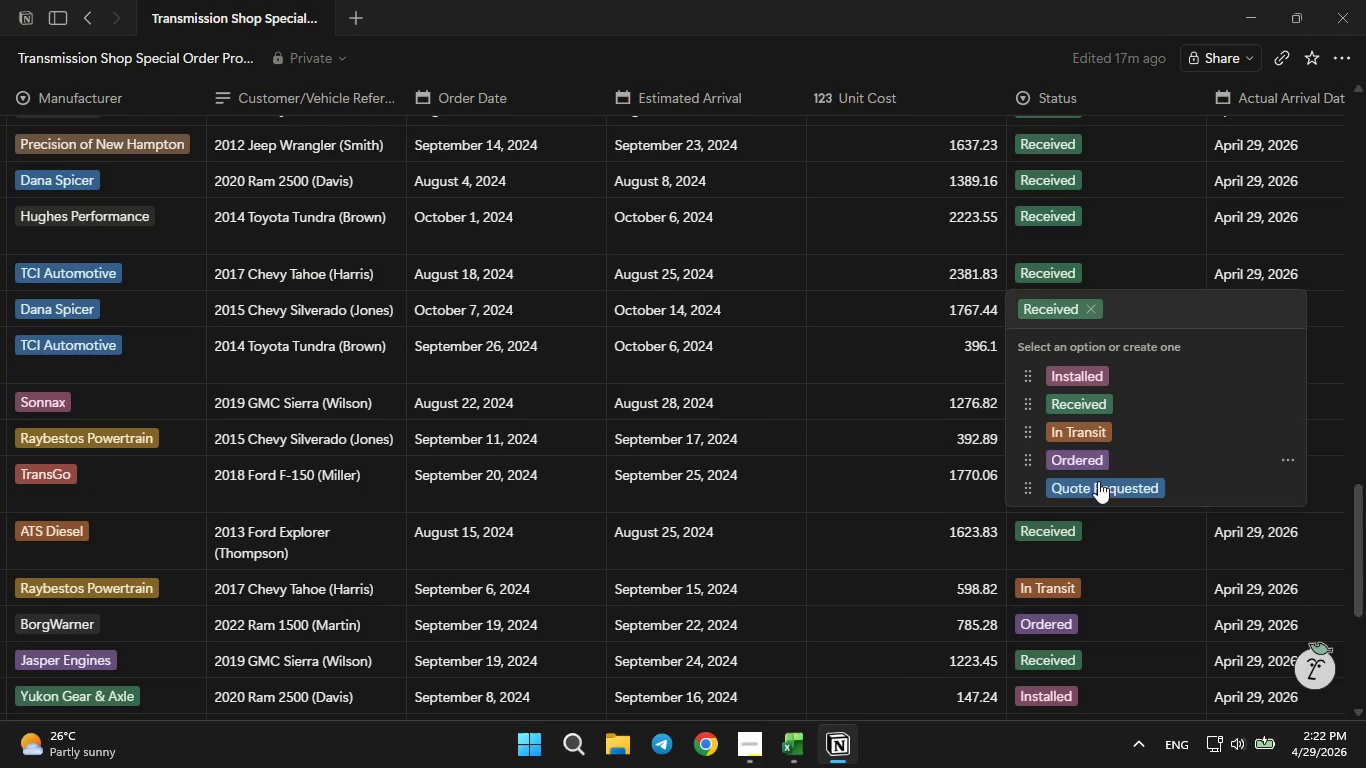 
left_click([1087, 497])
 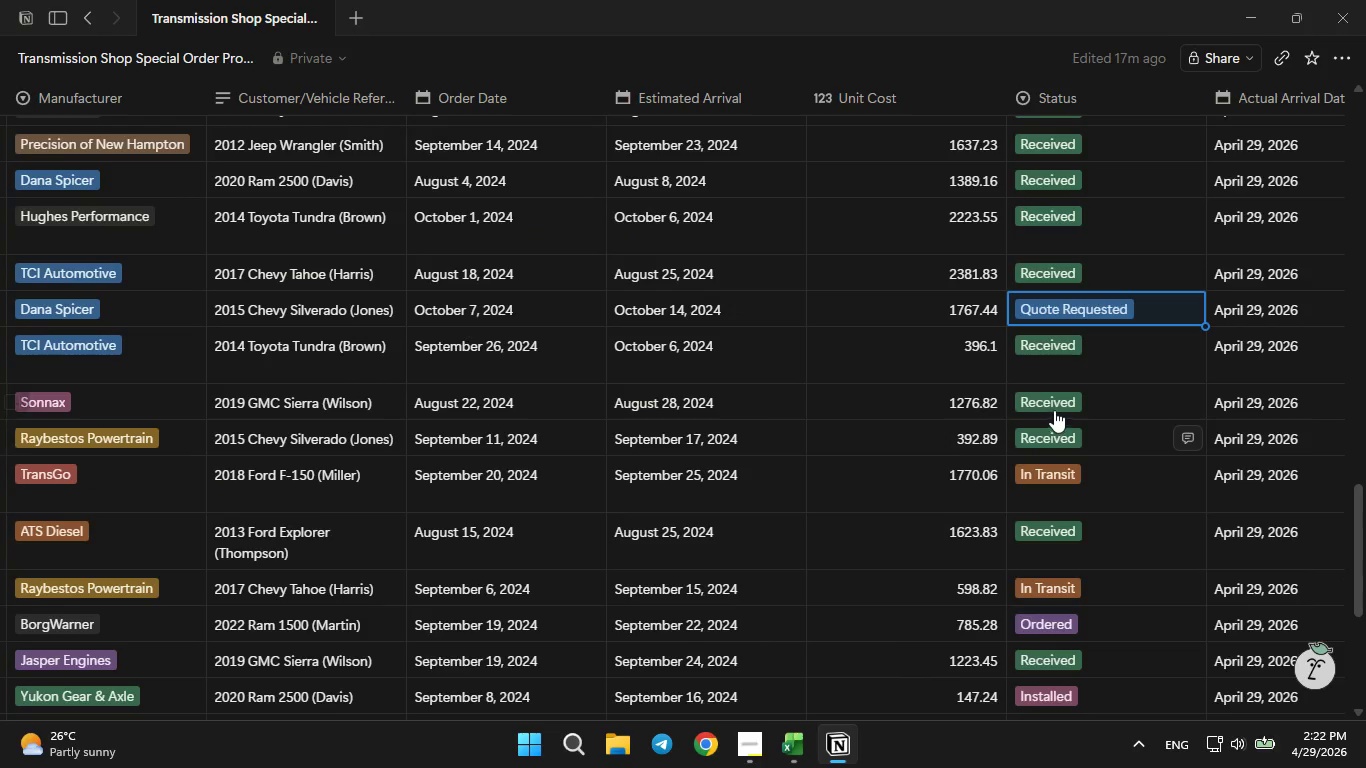 
left_click([1053, 393])
 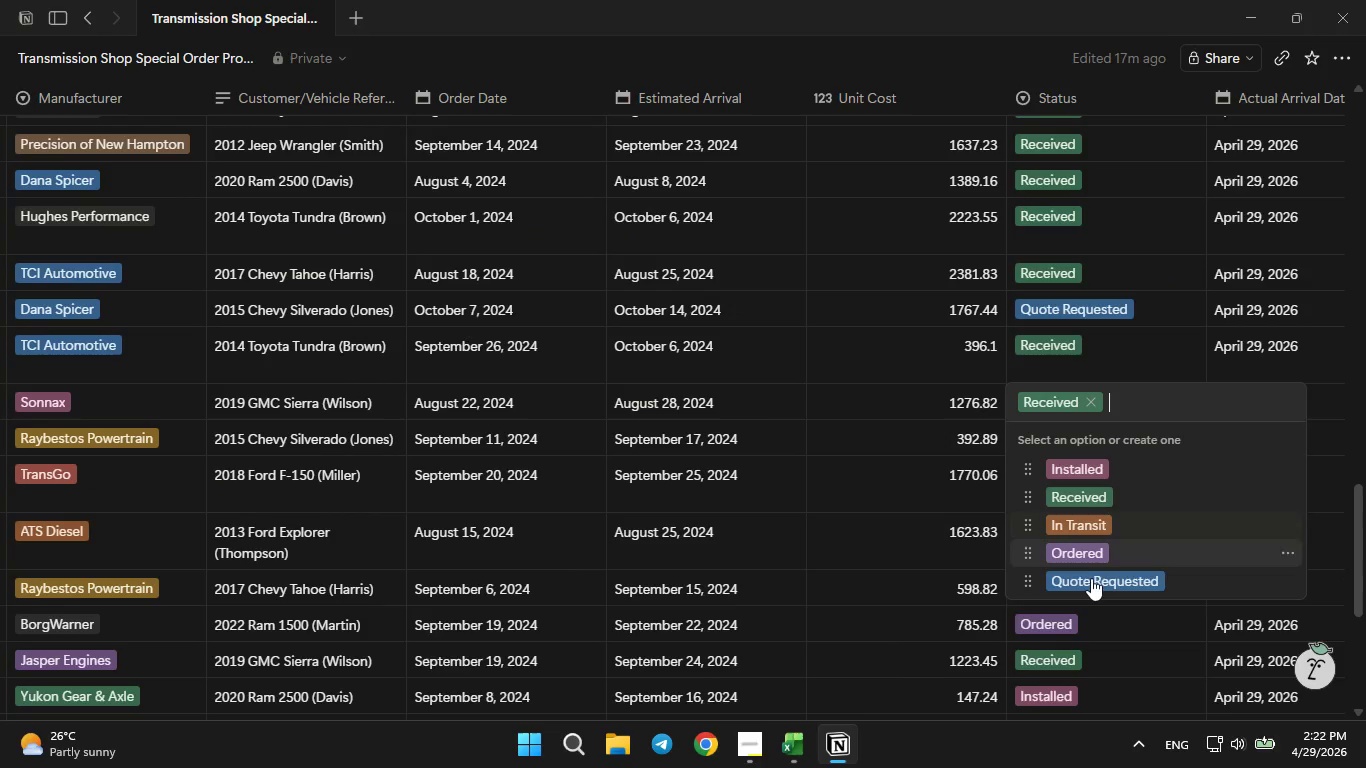 
left_click([1091, 581])
 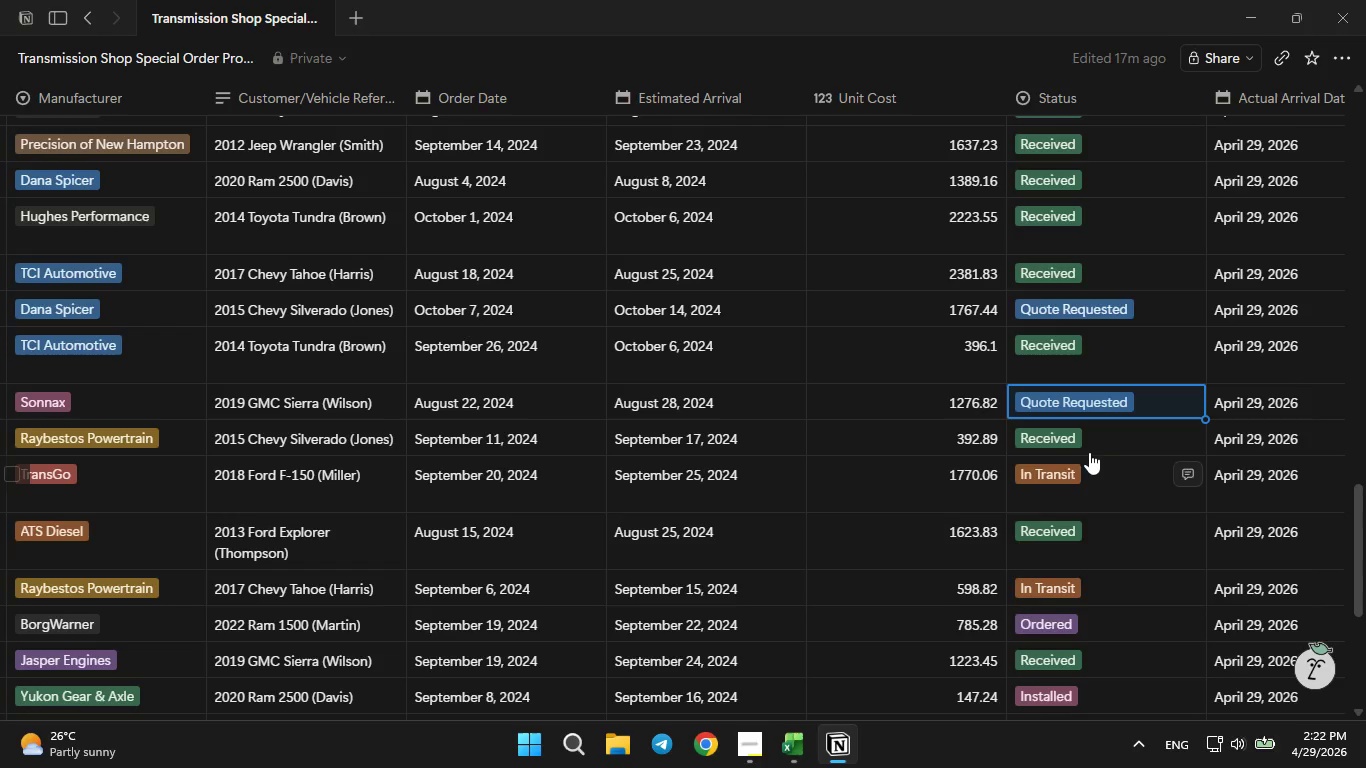 
scroll: coordinate [1088, 448], scroll_direction: up, amount: 3.0
 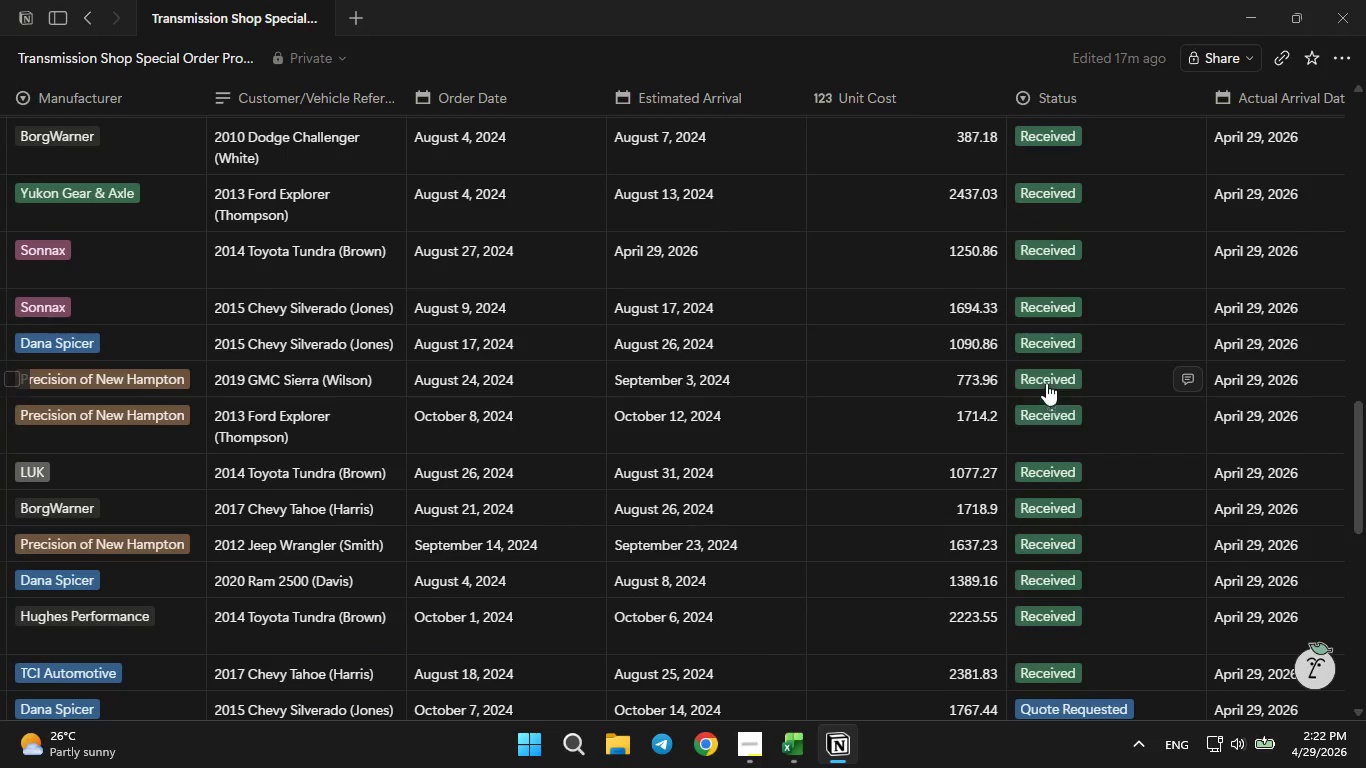 
left_click([1046, 371])
 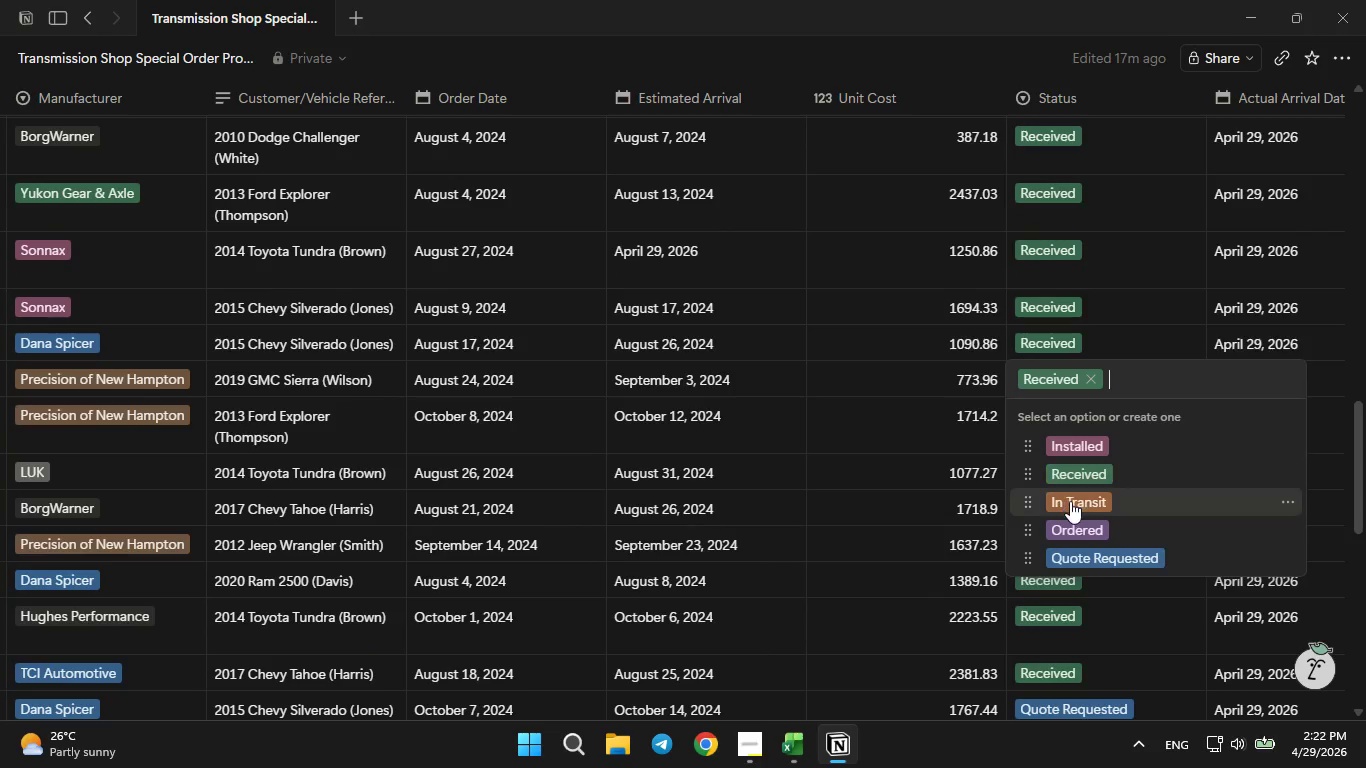 
left_click([1070, 501])
 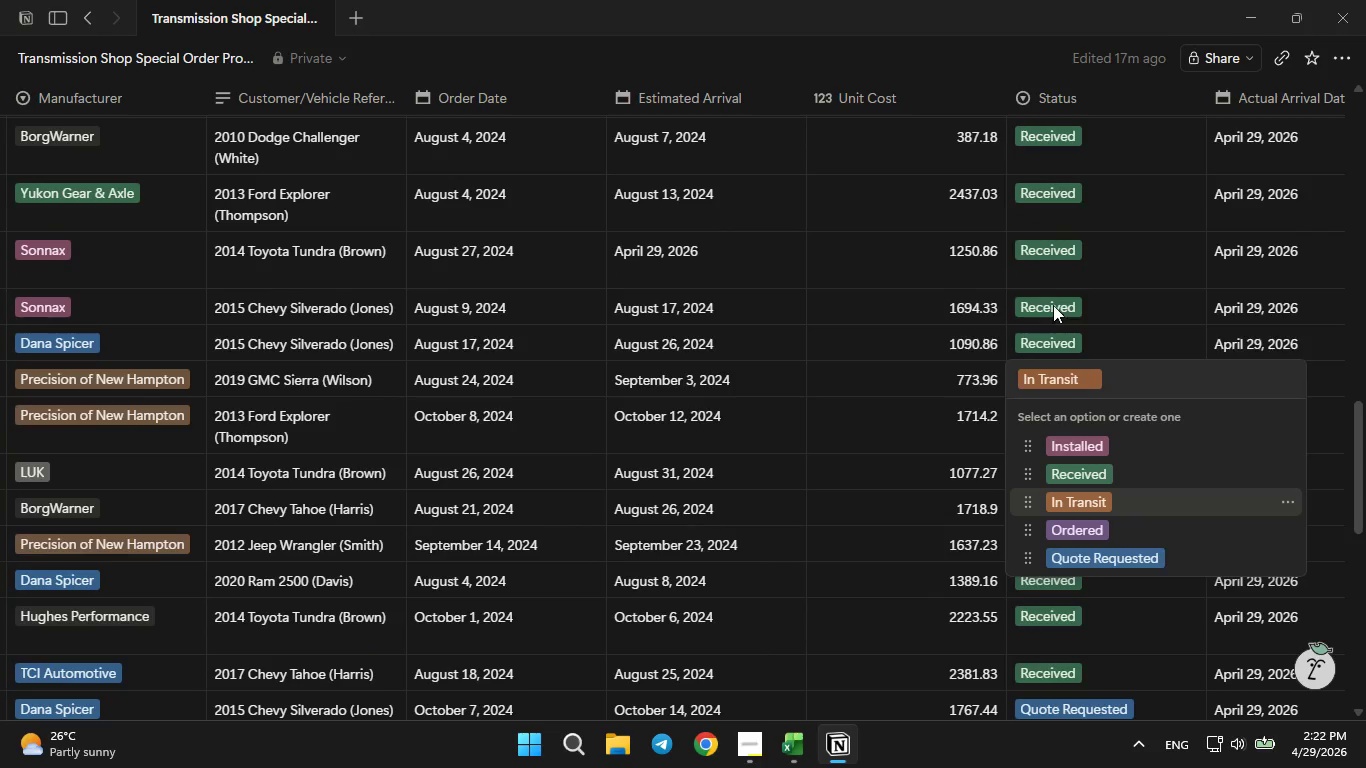 
left_click([1053, 305])
 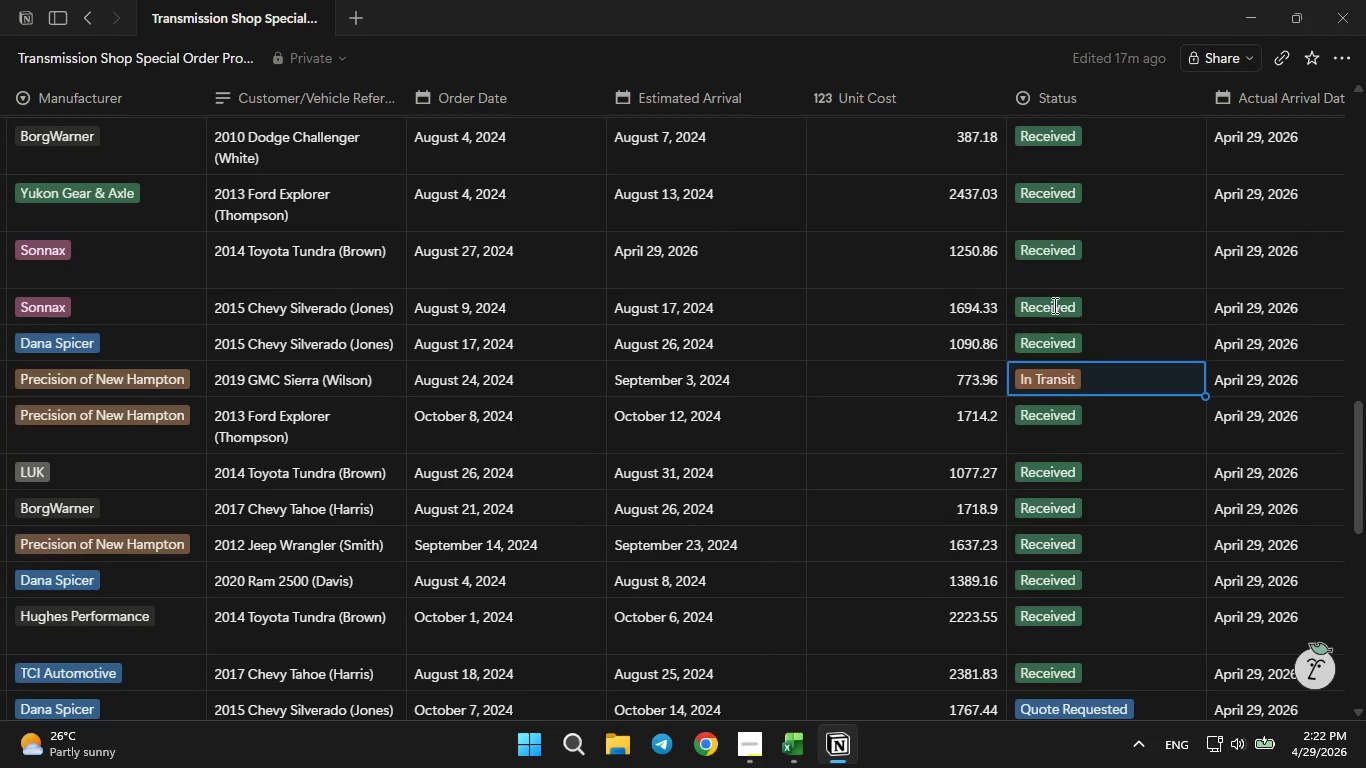 
left_click([1053, 305])
 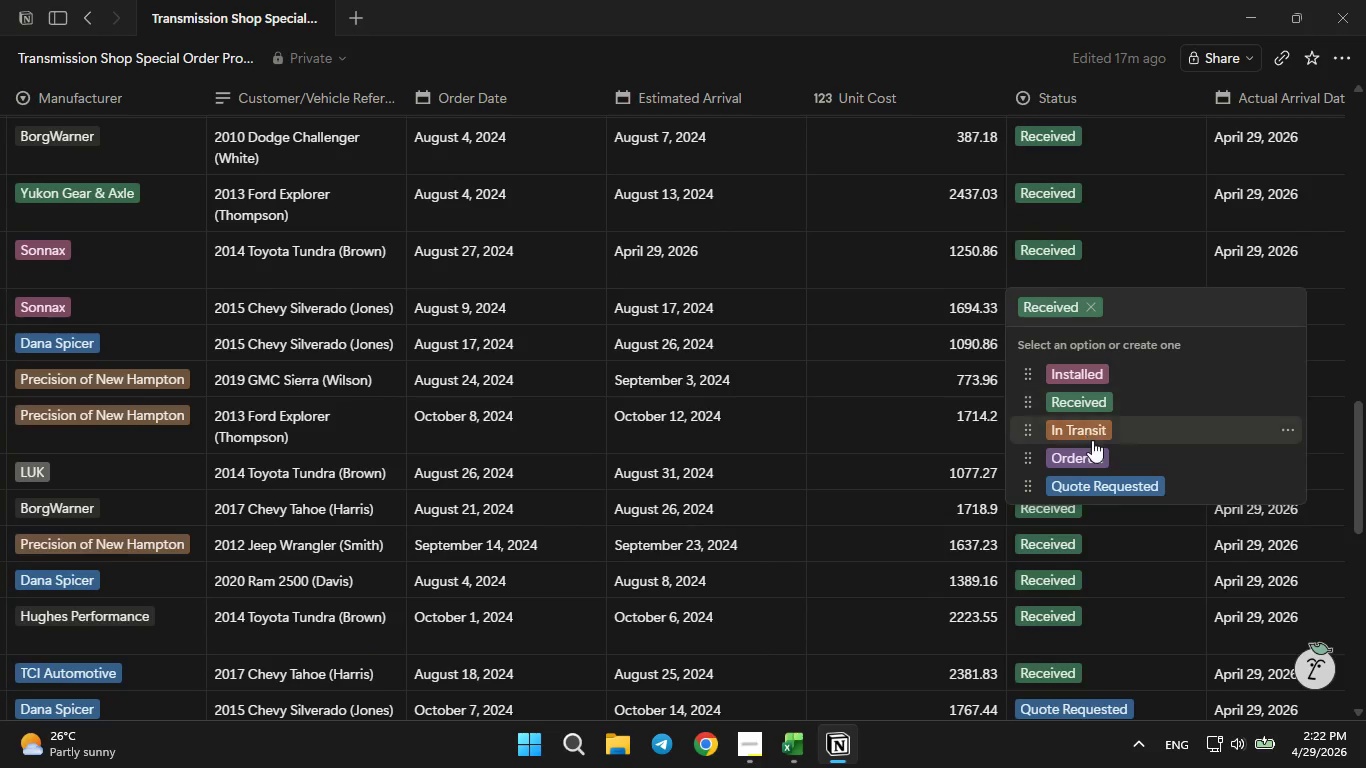 
left_click([1092, 451])
 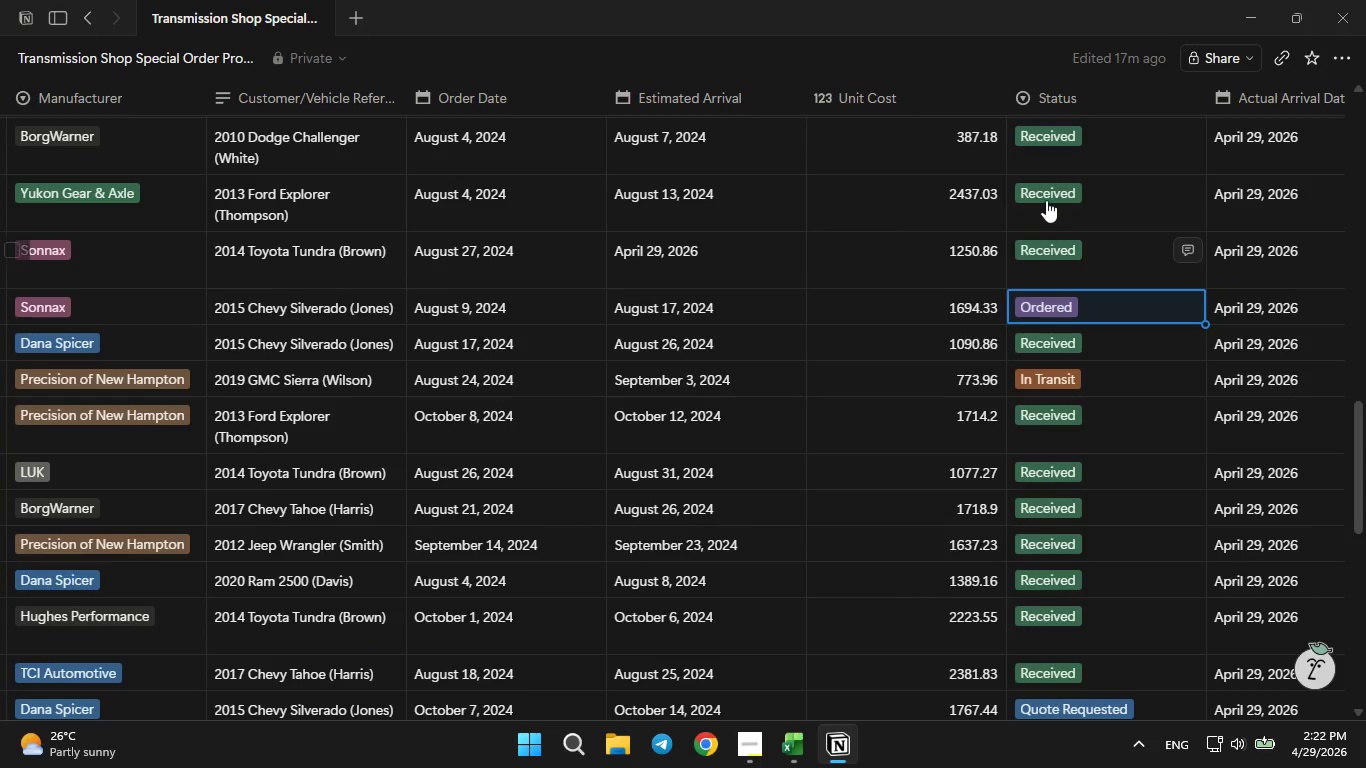 
left_click([1044, 194])
 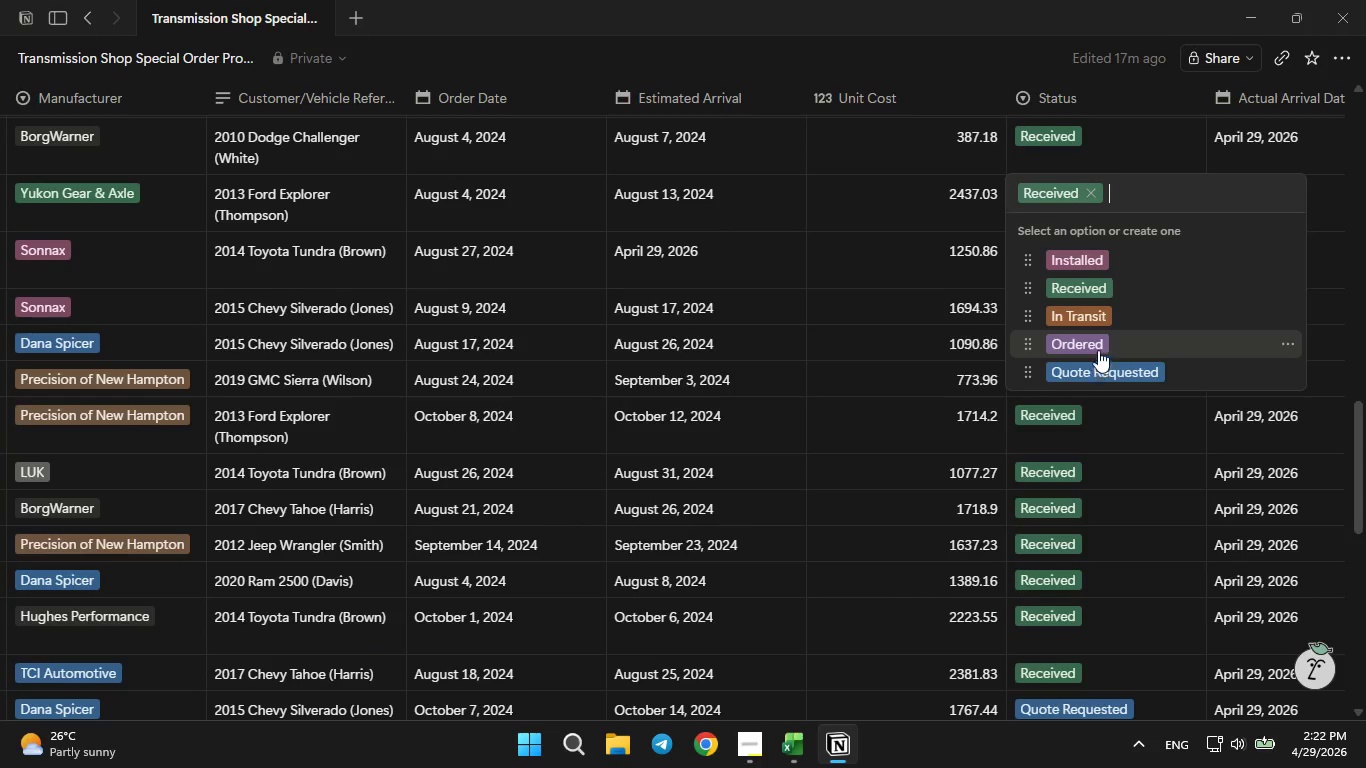 
left_click([1098, 343])
 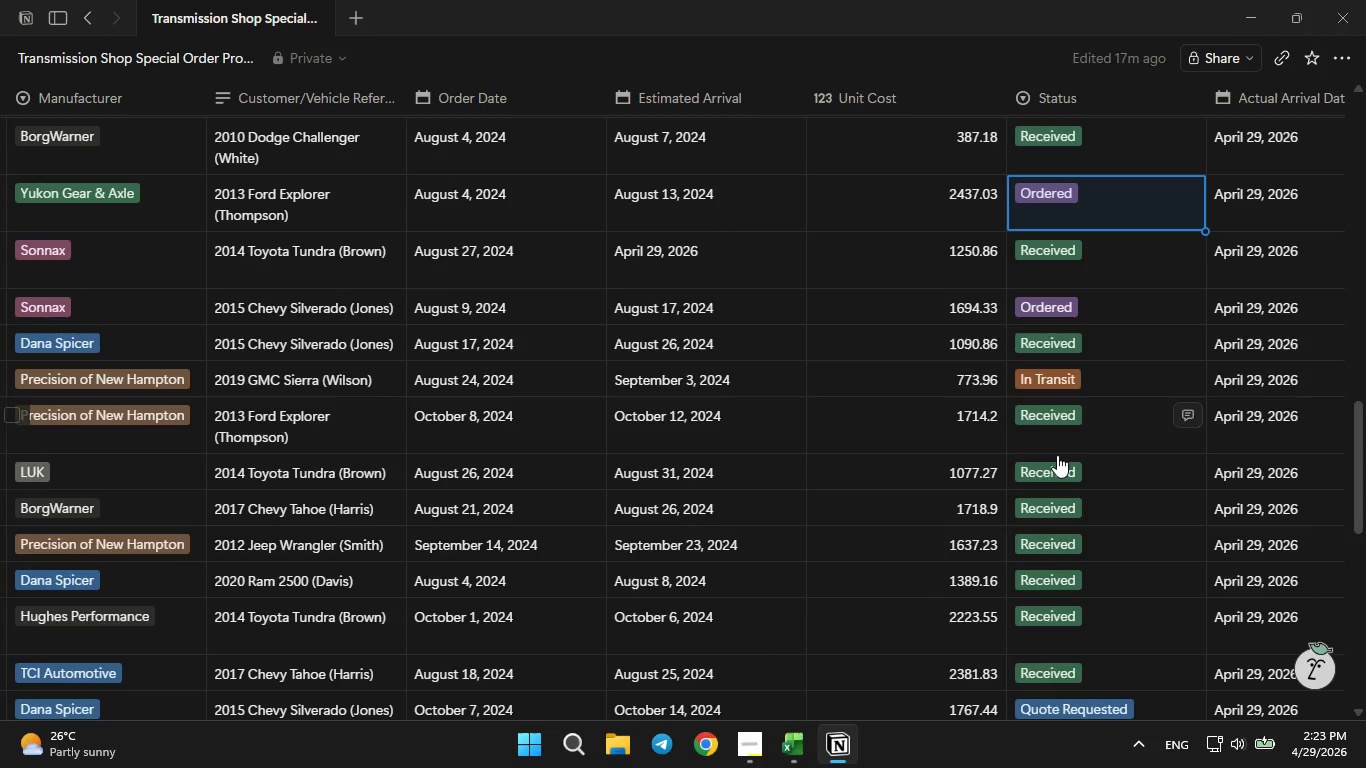 
left_click([1057, 460])
 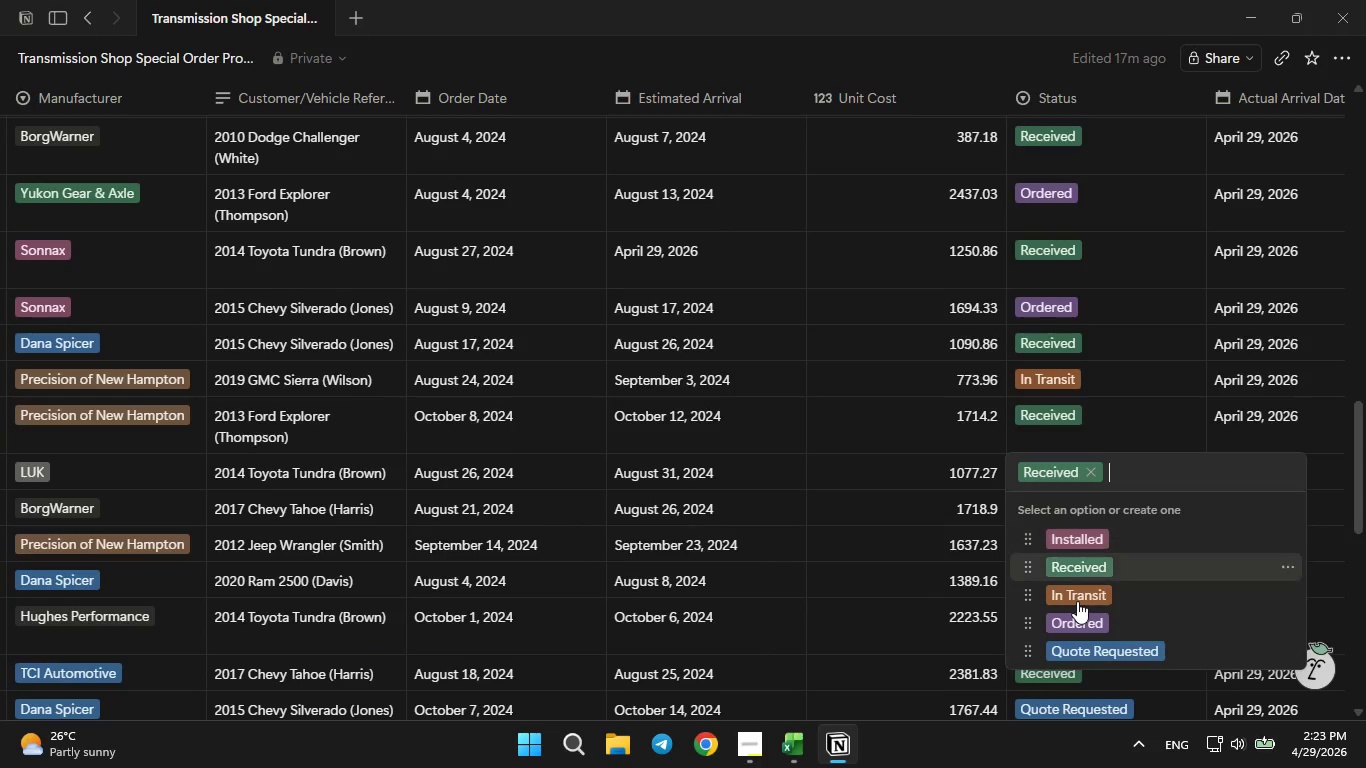 
left_click([1077, 601])
 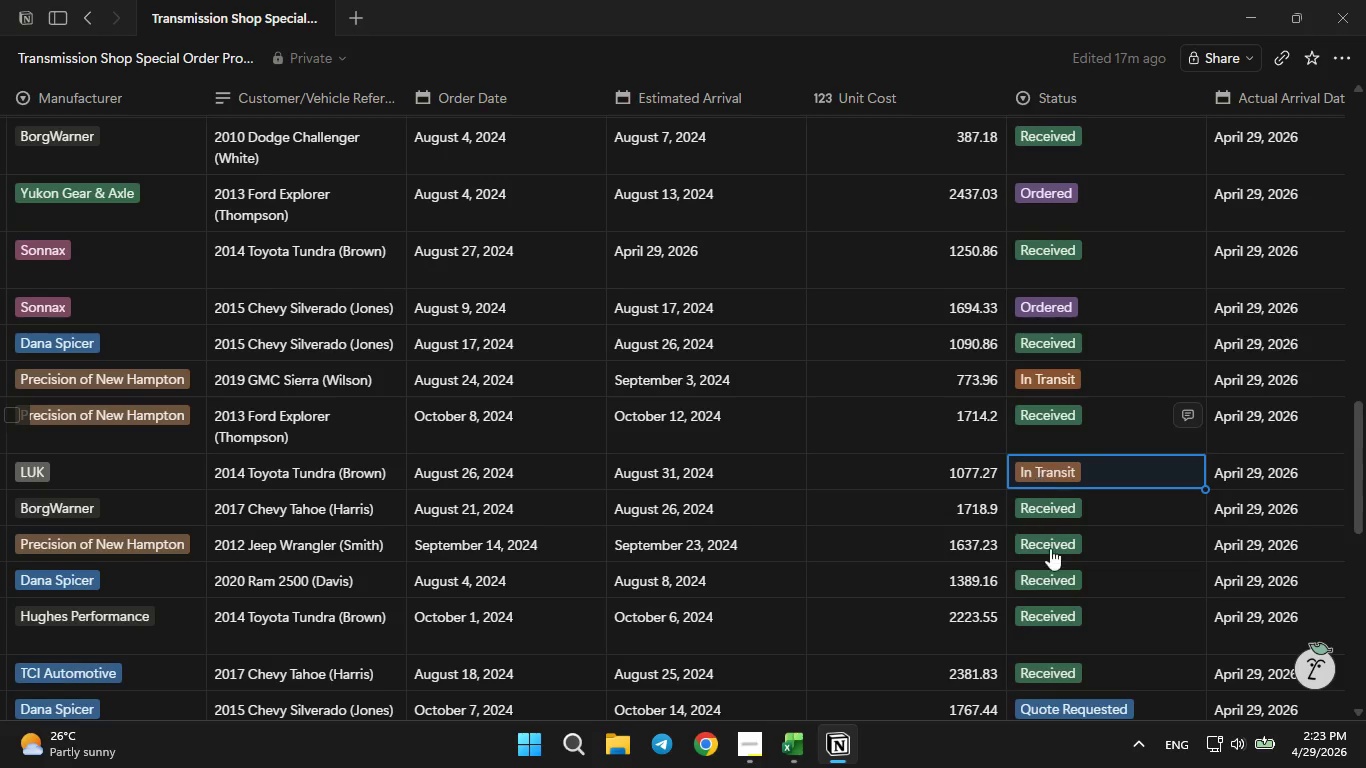 
left_click([1051, 557])
 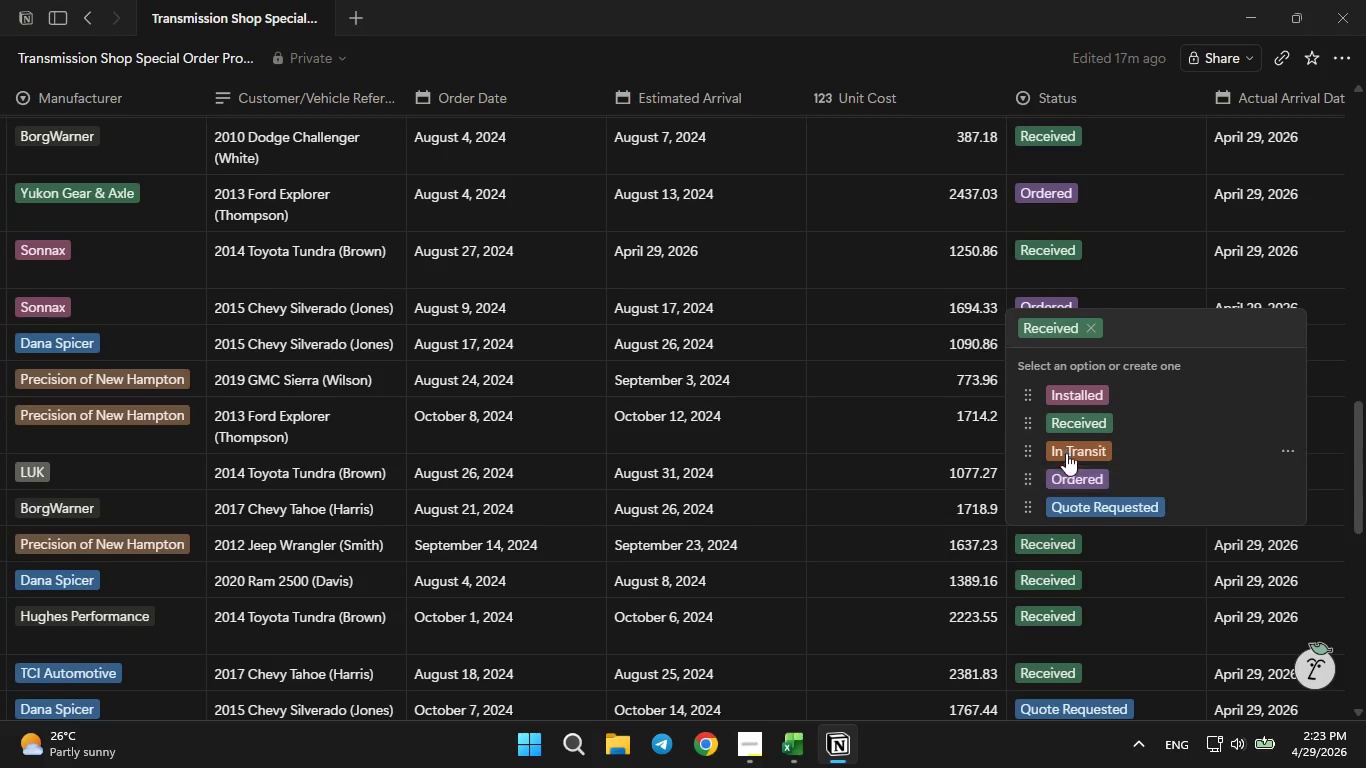 
left_click([1065, 481])
 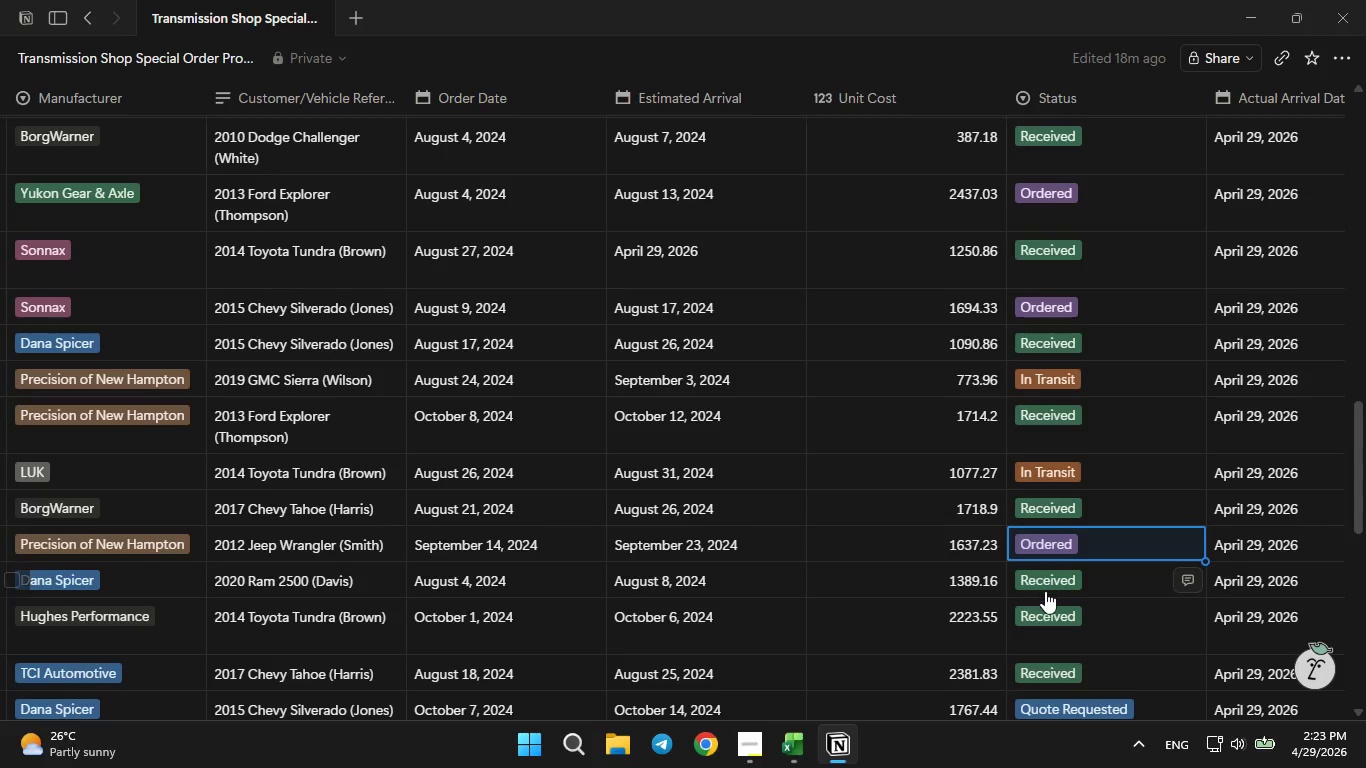 
left_click([1045, 591])
 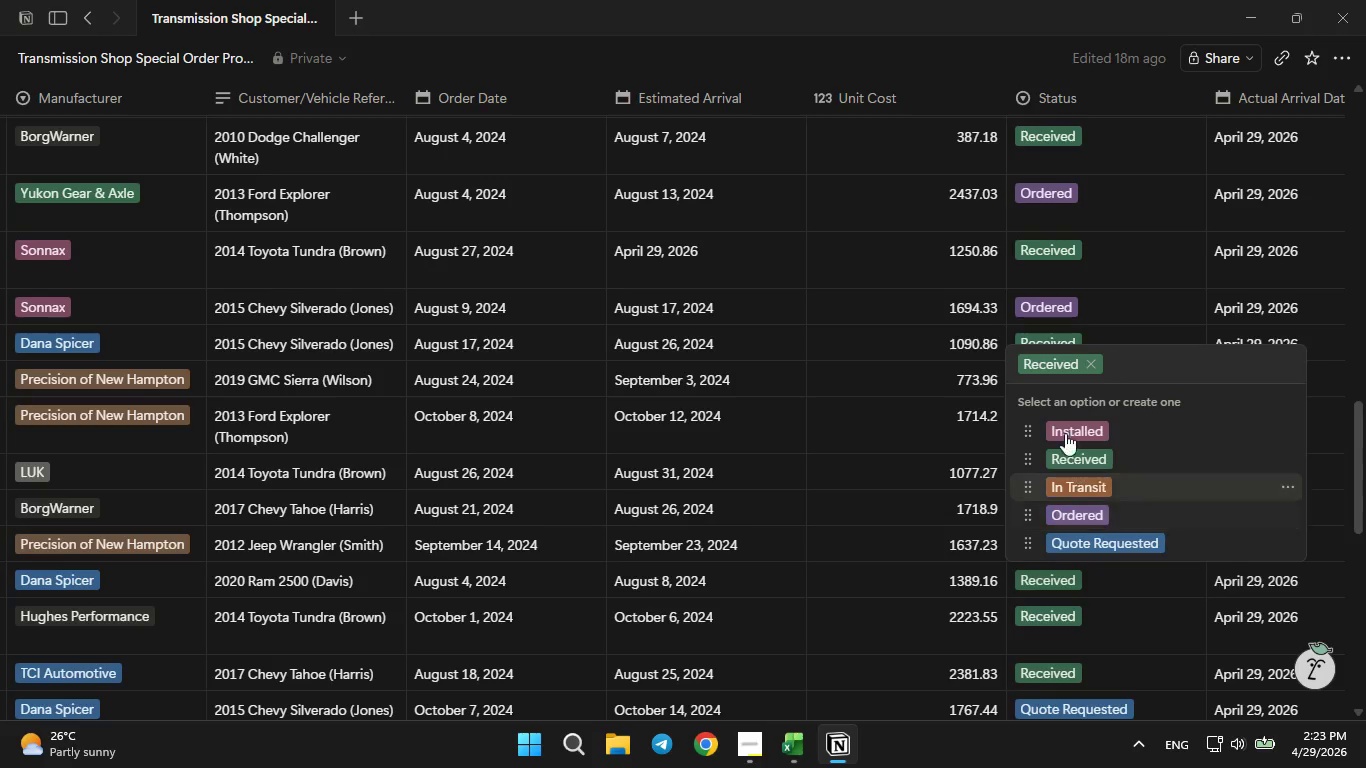 
left_click([1066, 425])
 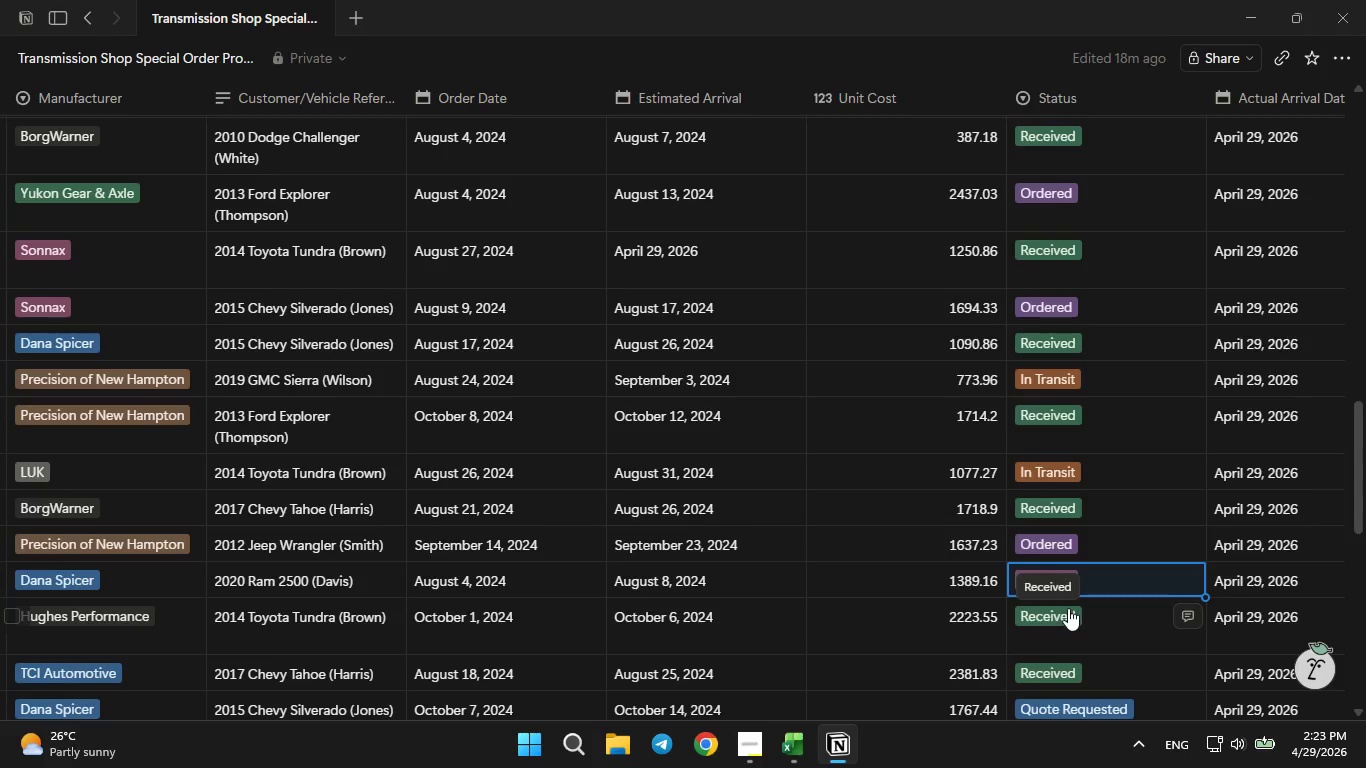 
scroll: coordinate [1044, 530], scroll_direction: up, amount: 4.0
 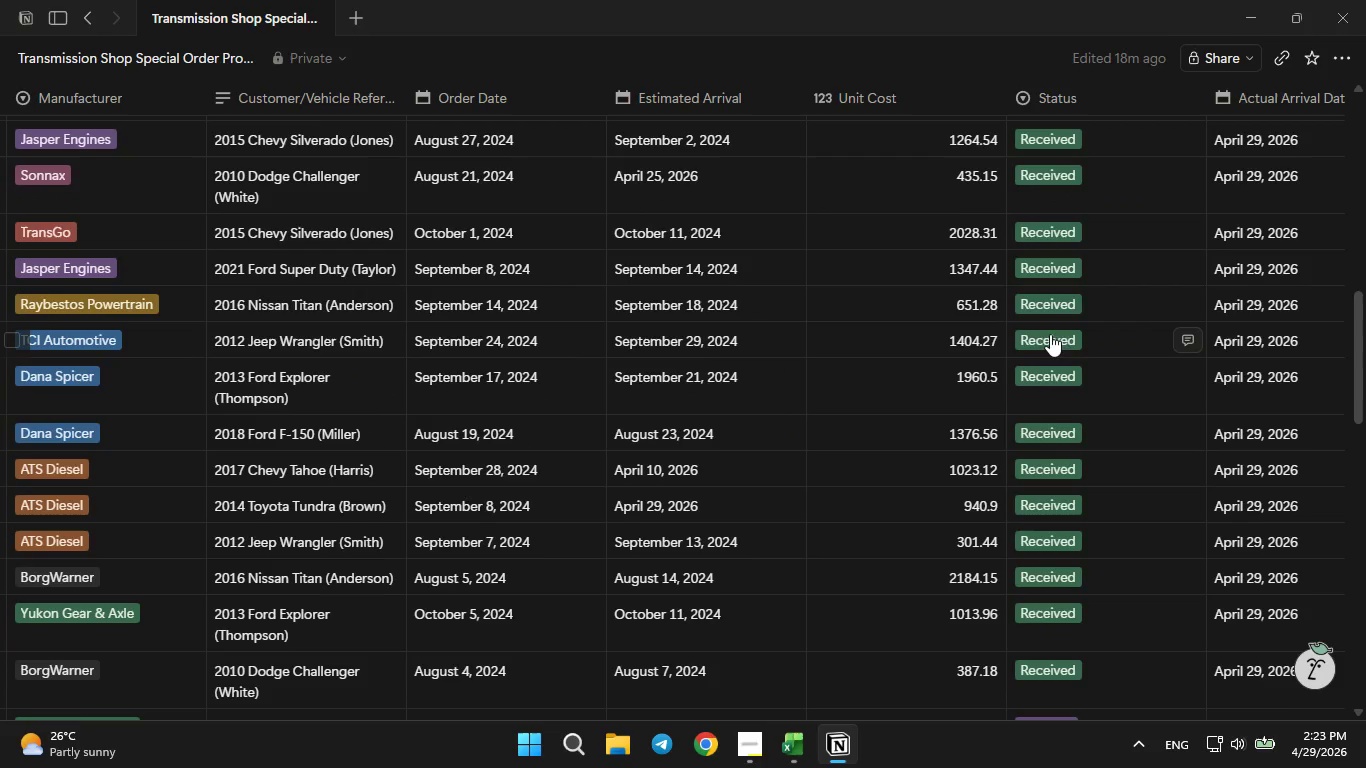 
left_click([1050, 345])
 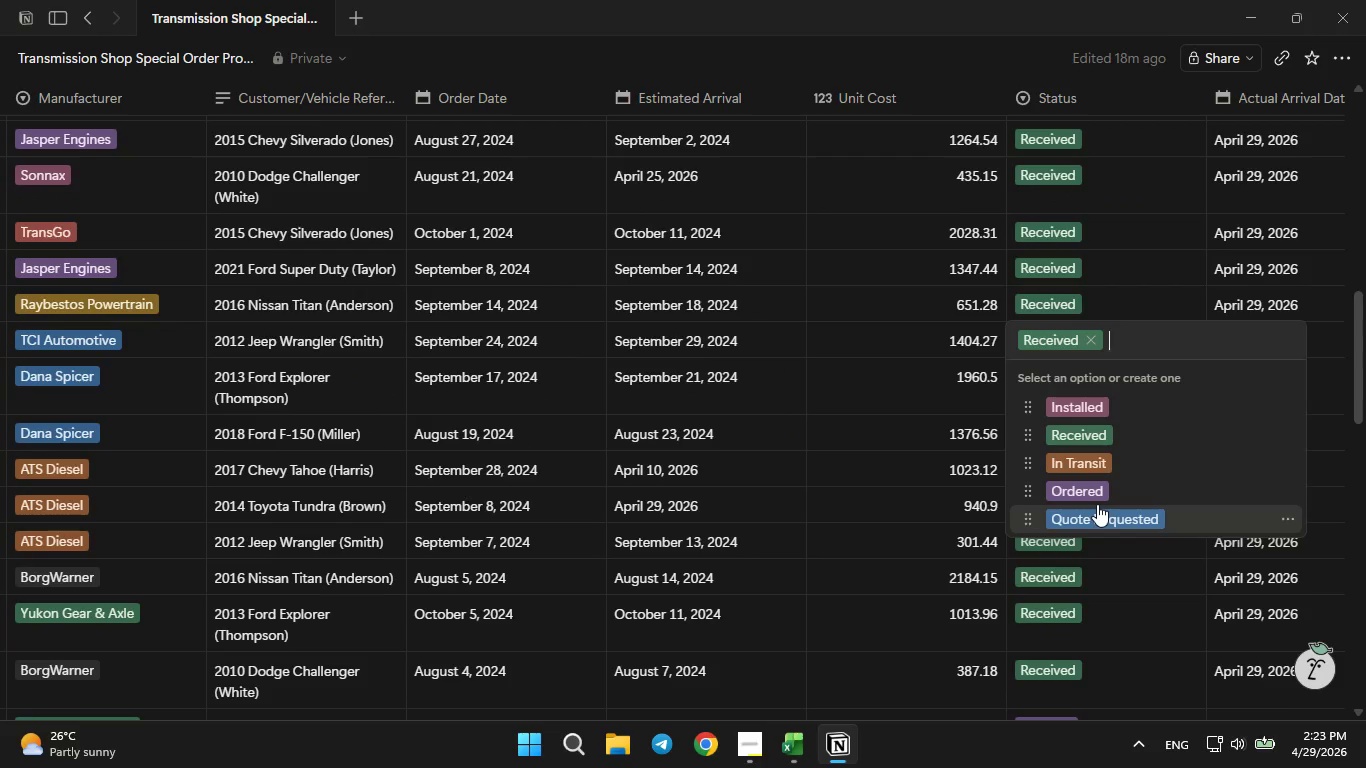 
left_click([1097, 504])
 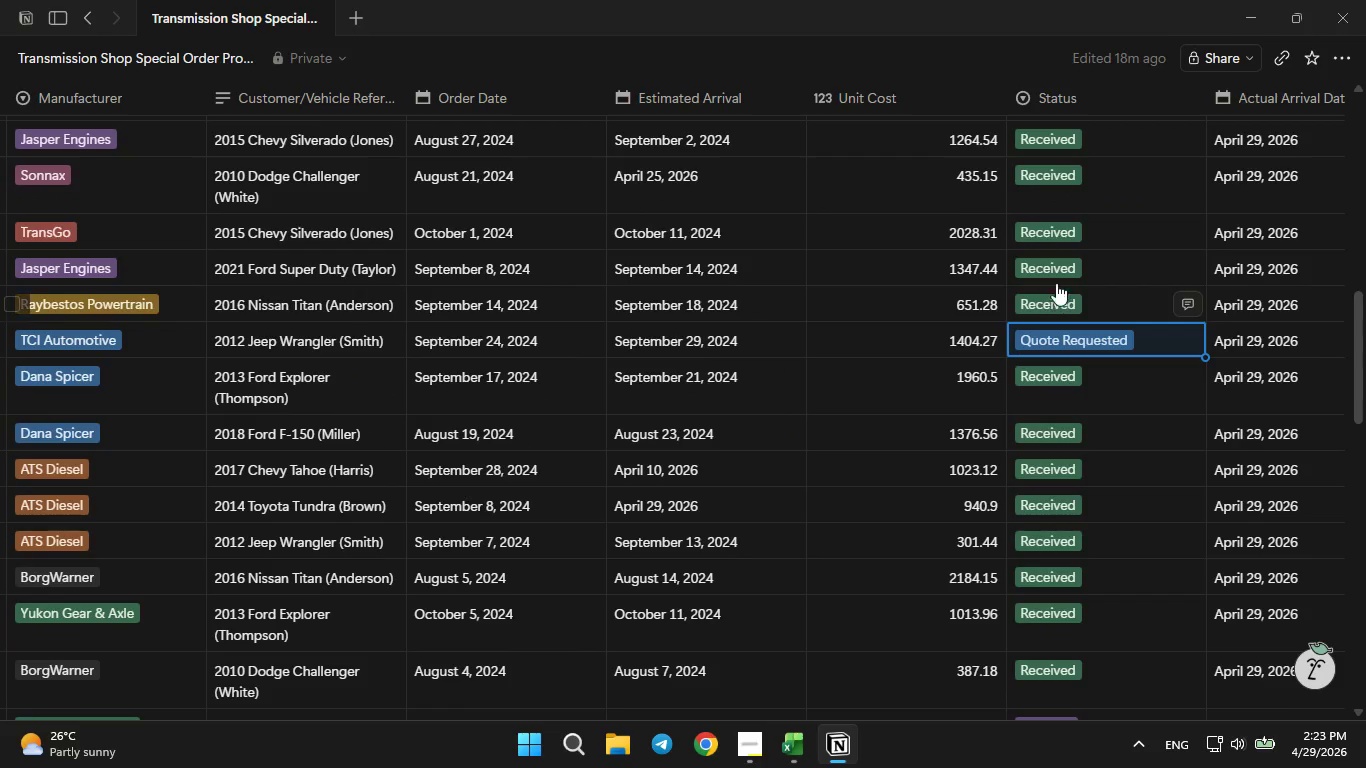 
left_click([1056, 266])
 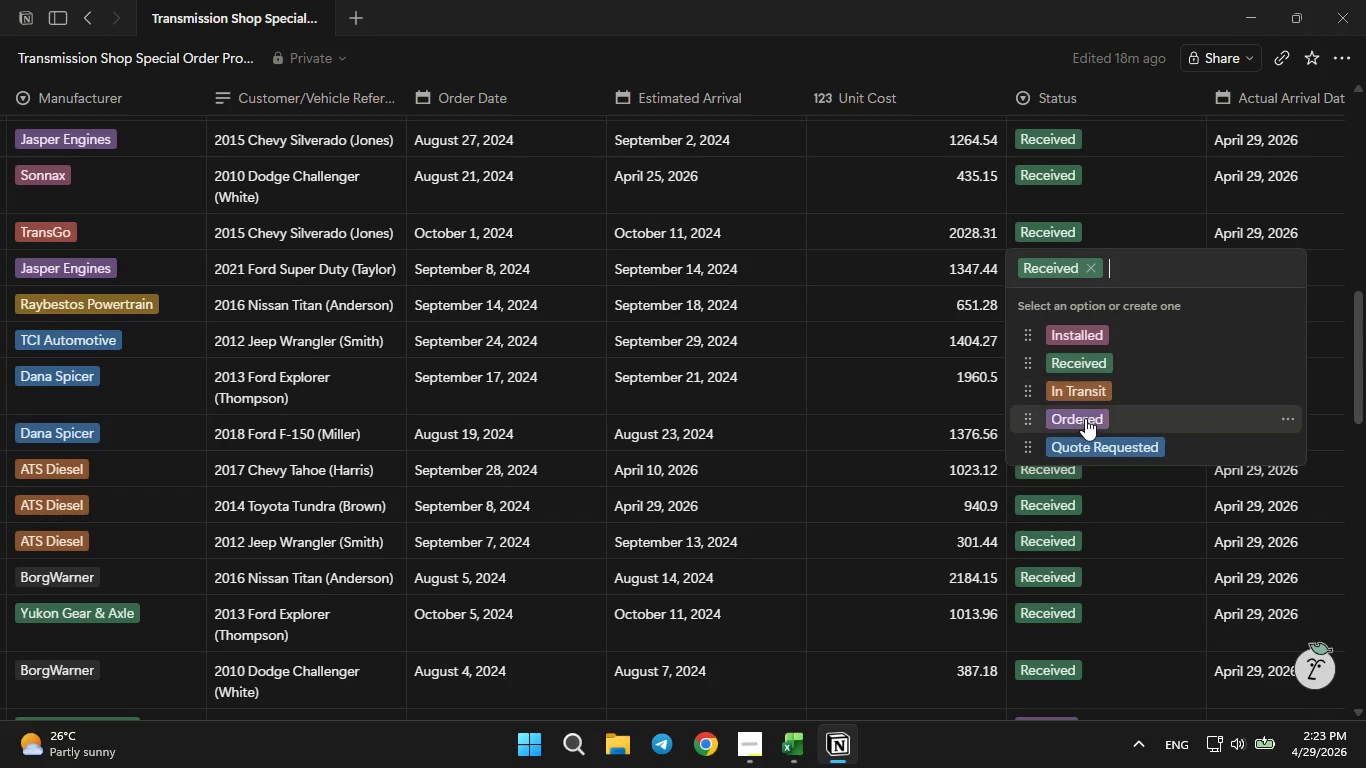 
left_click([1085, 418])
 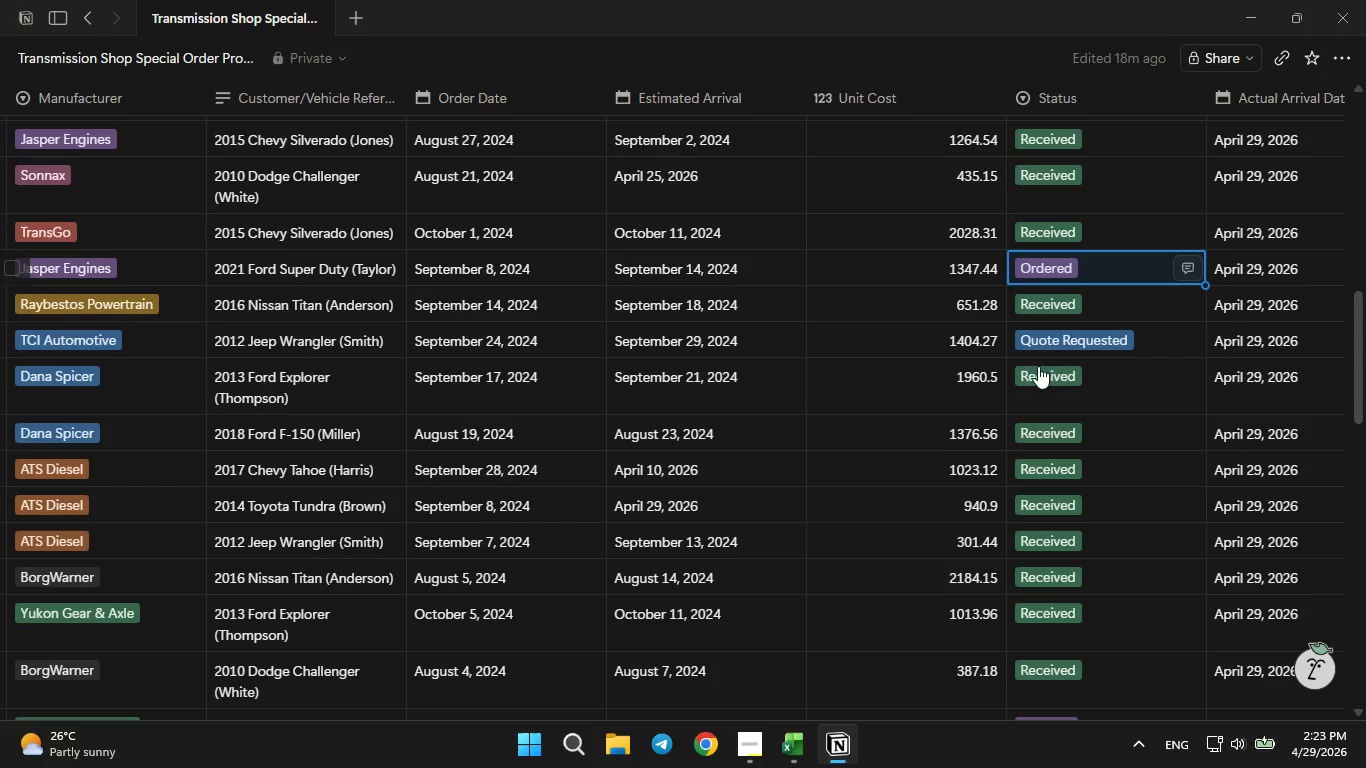 
left_click([1059, 435])
 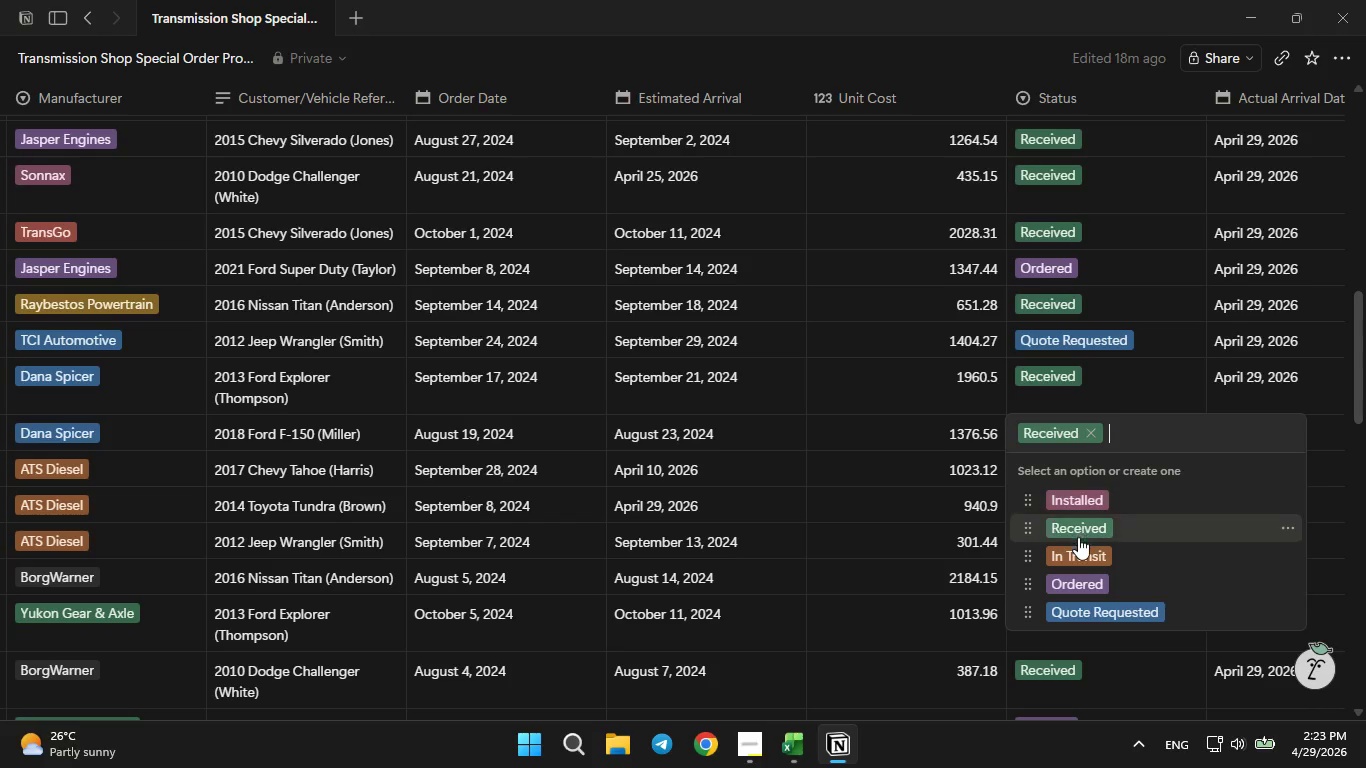 
left_click([1076, 553])
 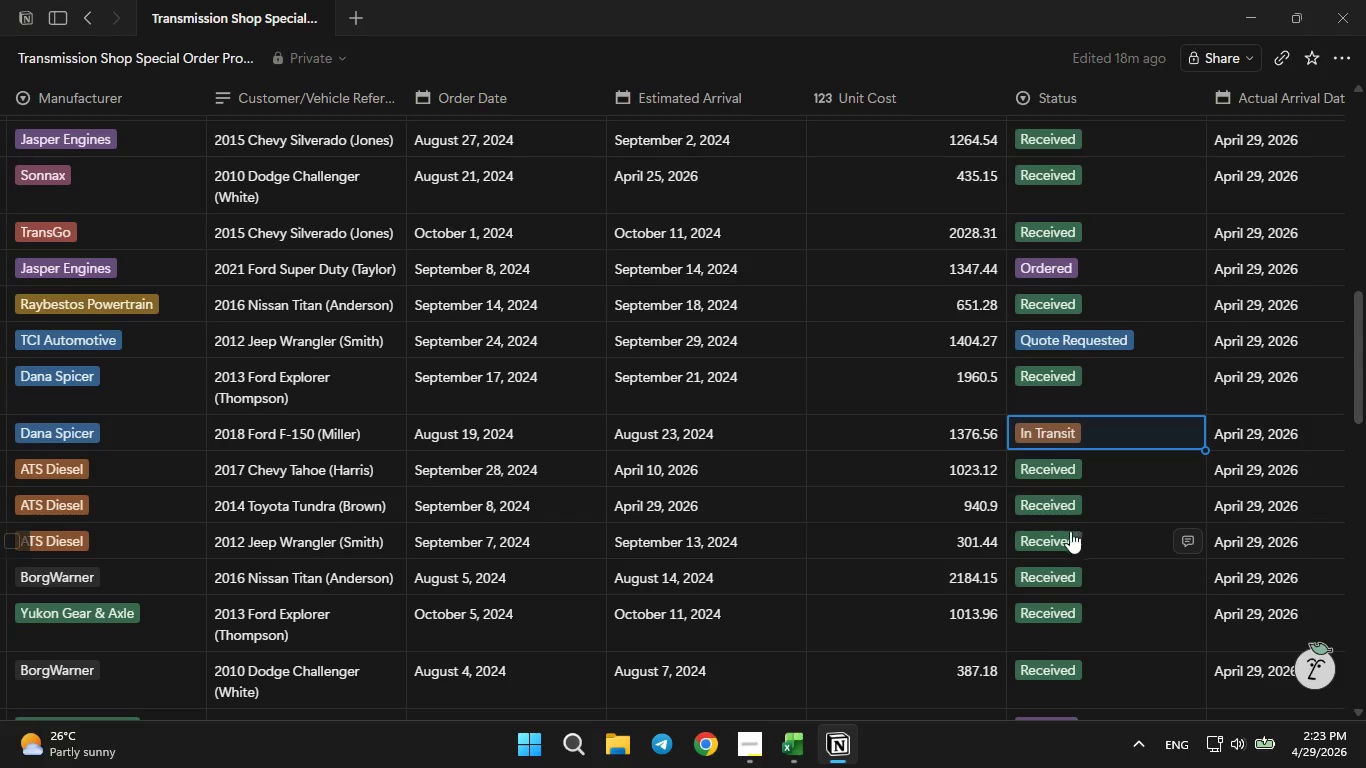 
left_click([1065, 535])
 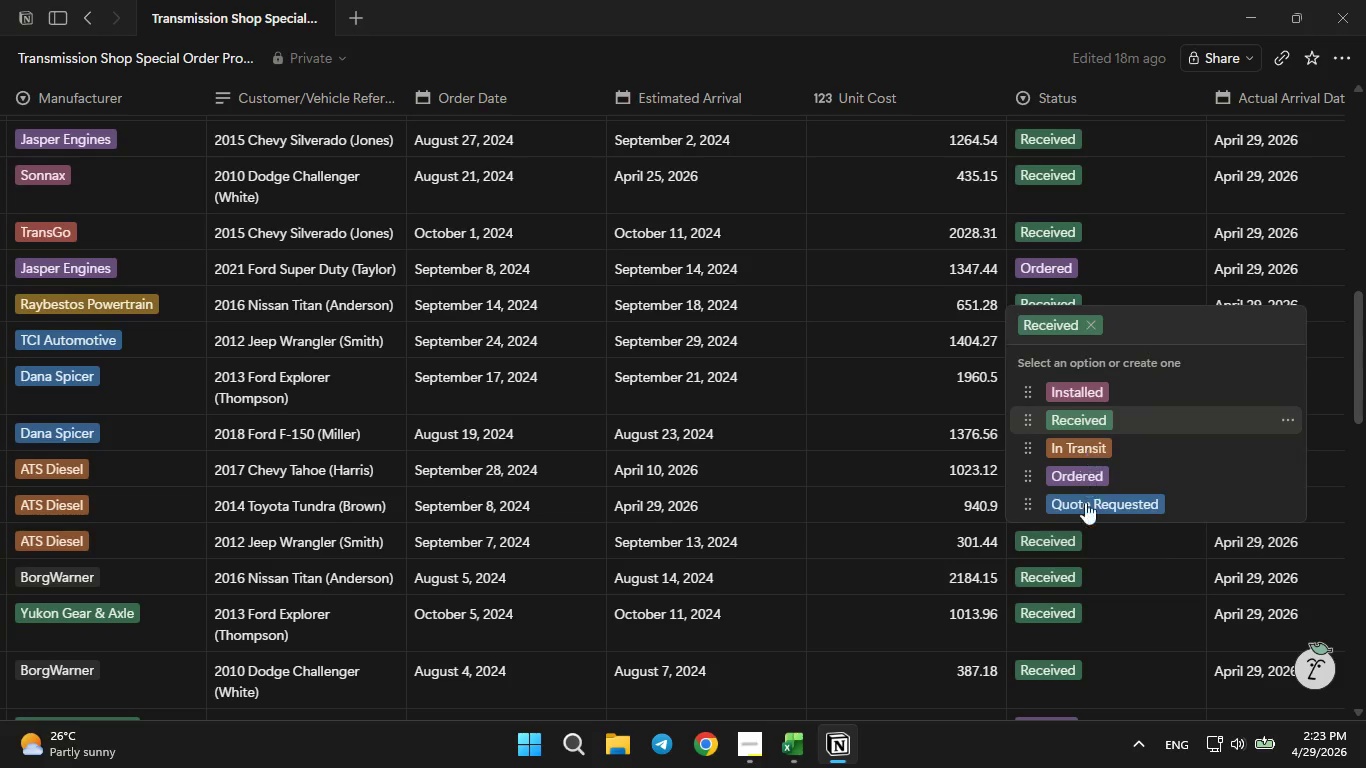 
left_click([1056, 575])
 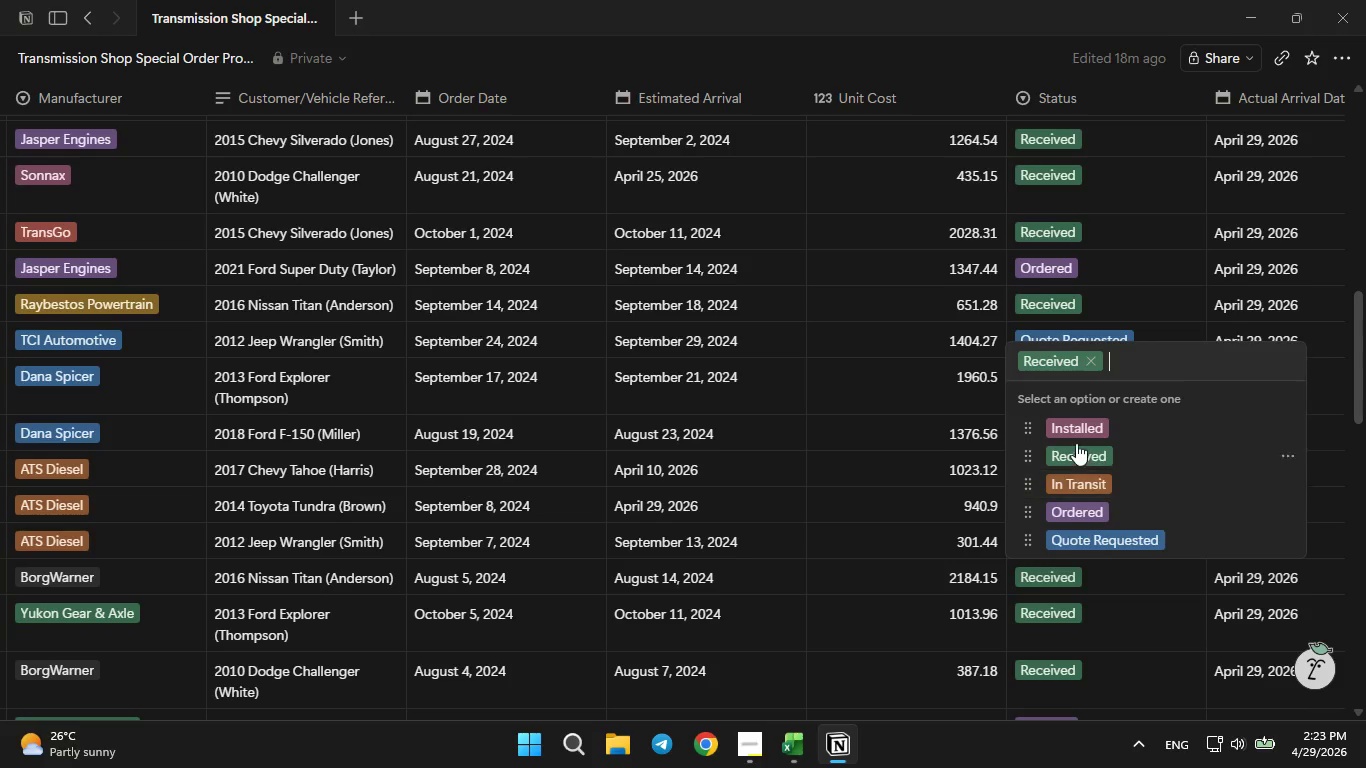 
left_click([1068, 418])
 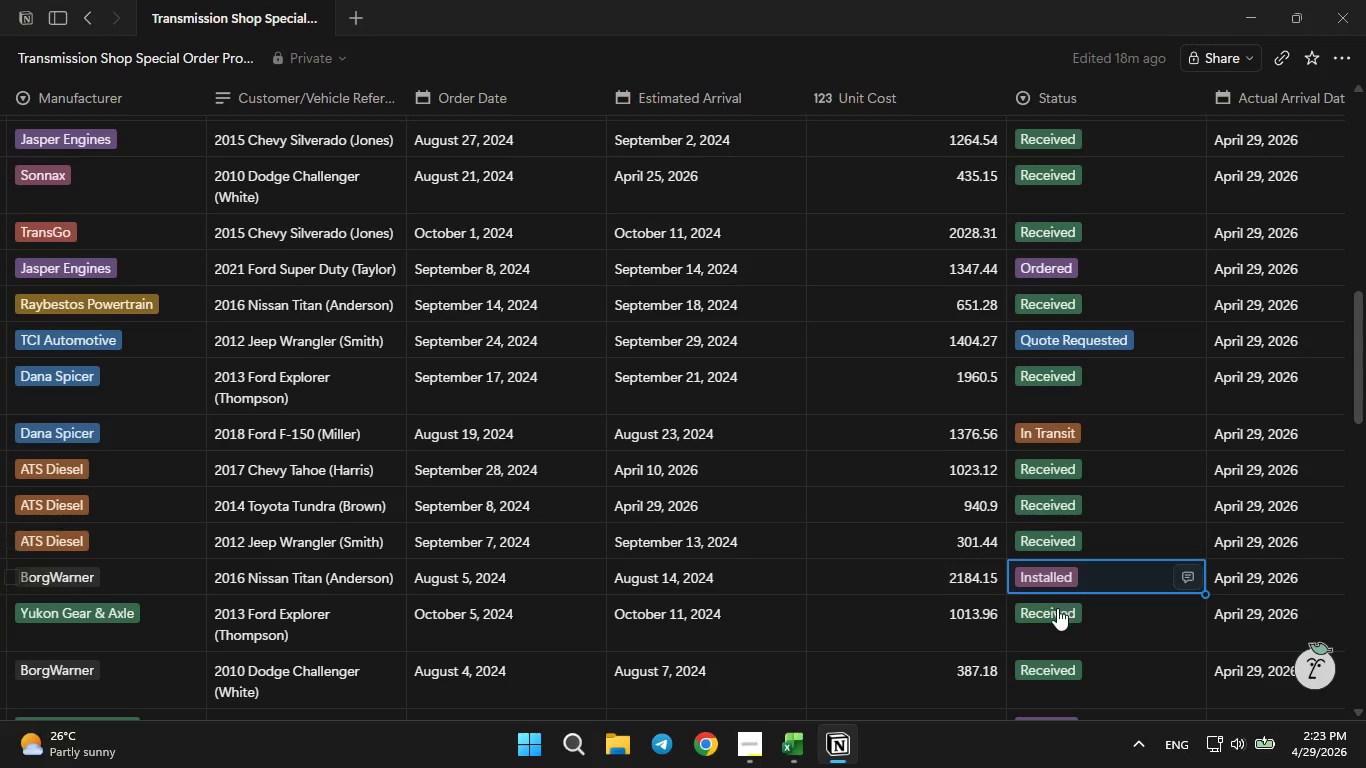 
left_click([1057, 608])
 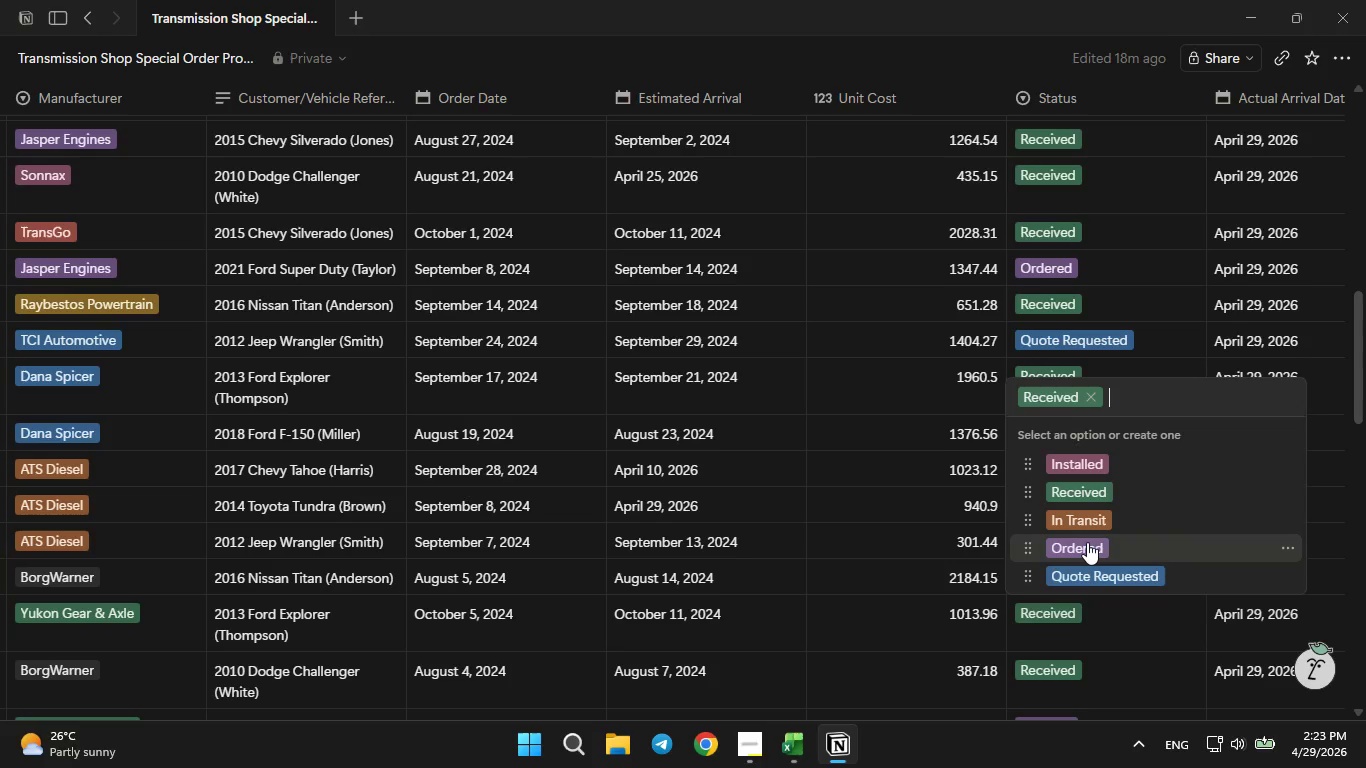 
left_click([1090, 541])
 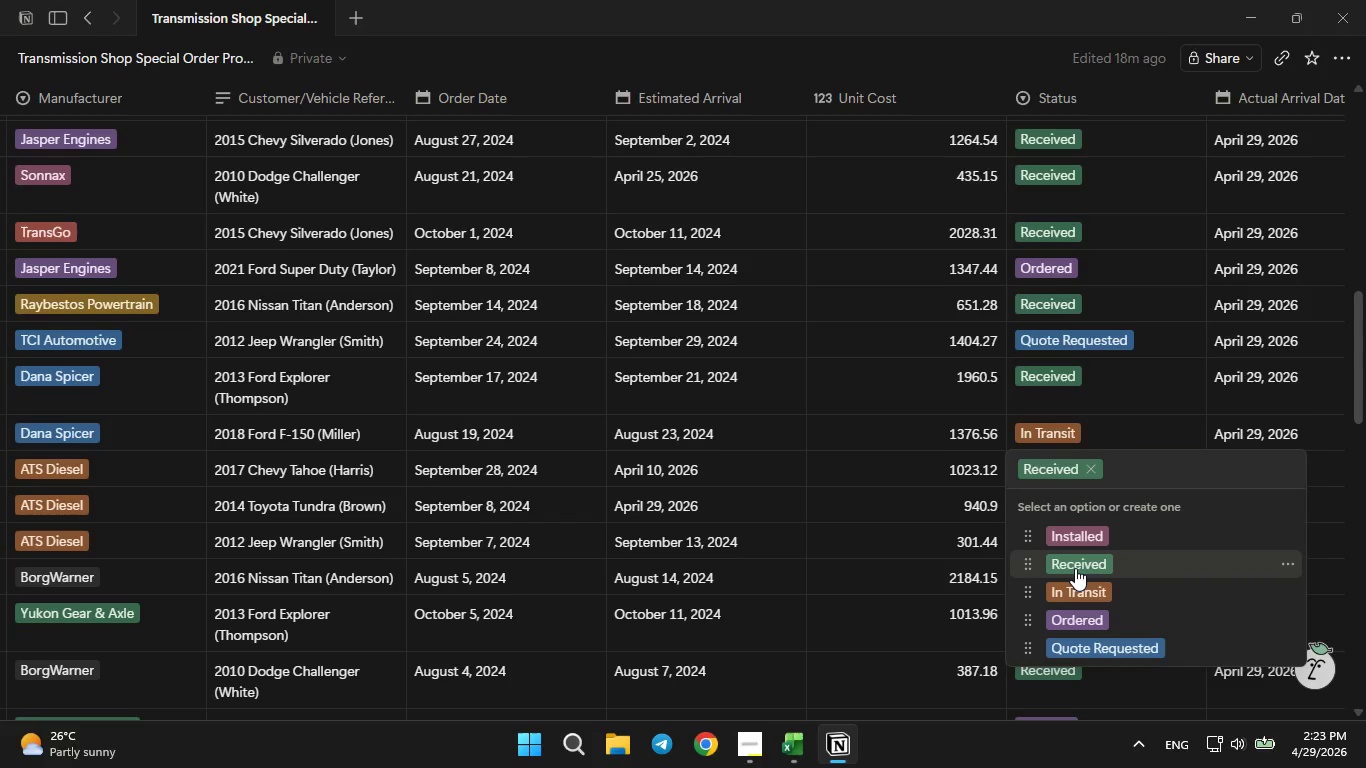 
left_click([1075, 580])
 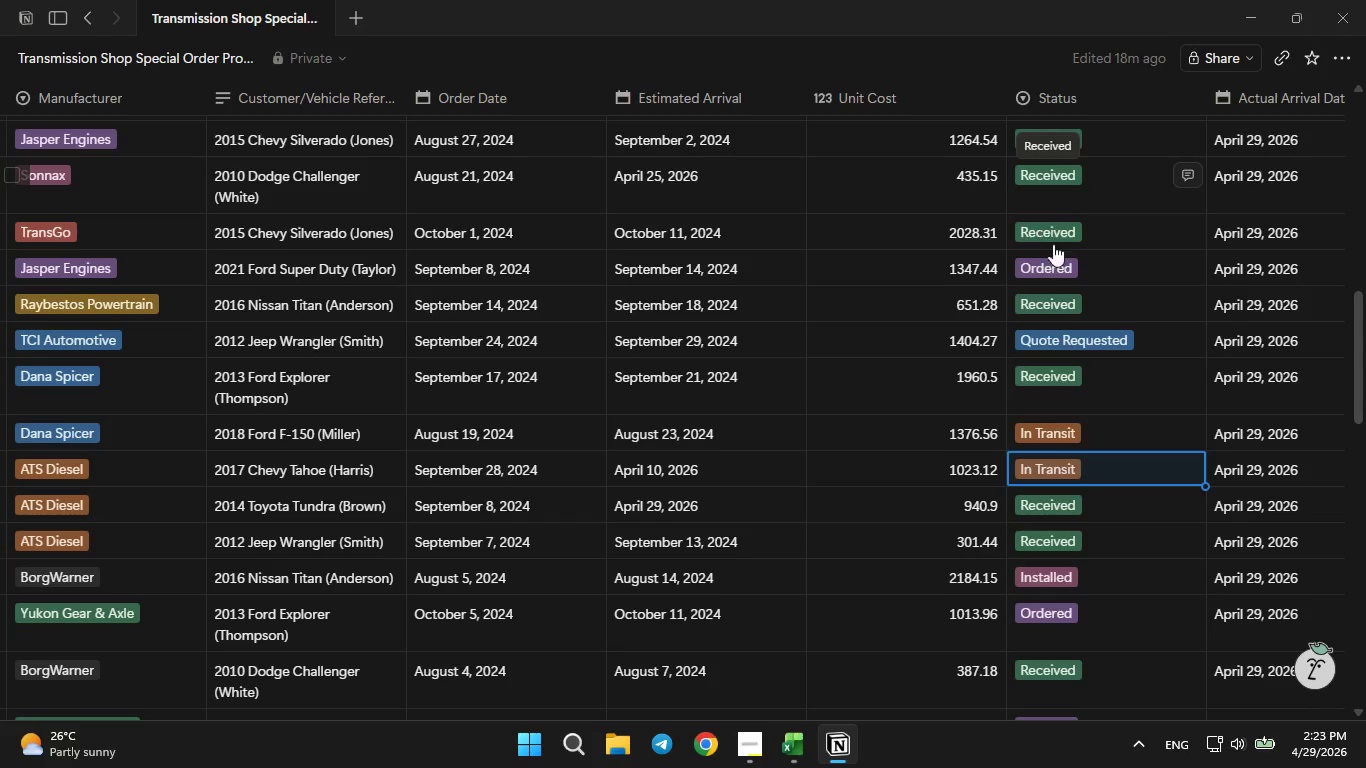 
left_click([1068, 315])
 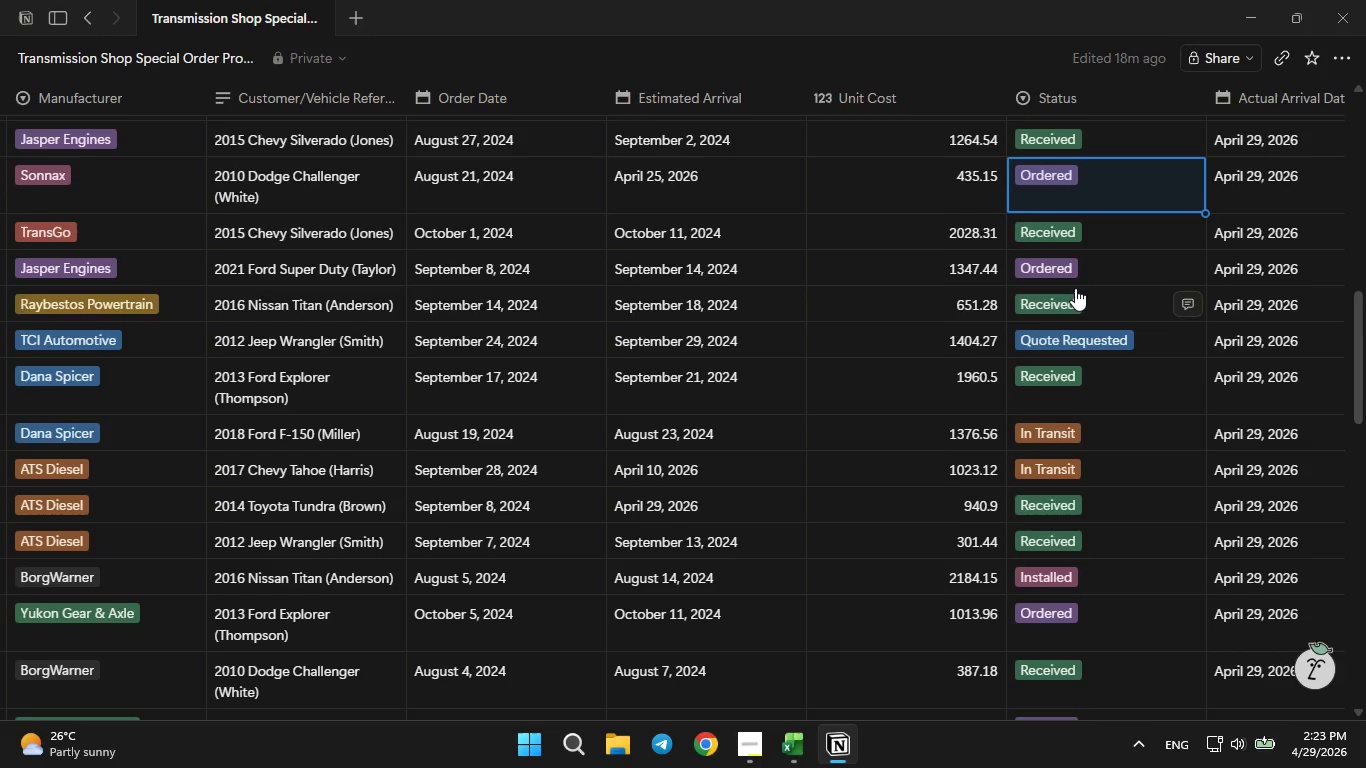 
scroll: coordinate [1075, 286], scroll_direction: up, amount: 3.0
 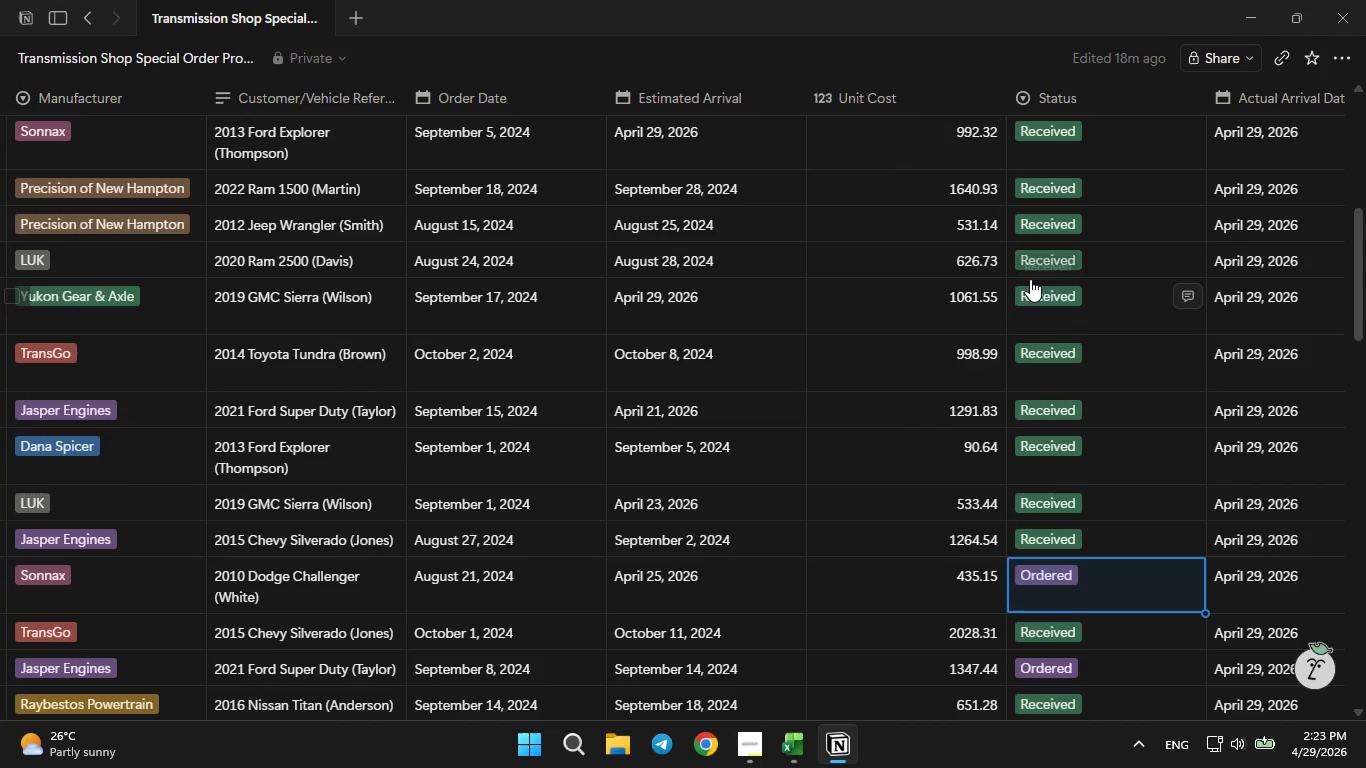 
left_click([1030, 279])
 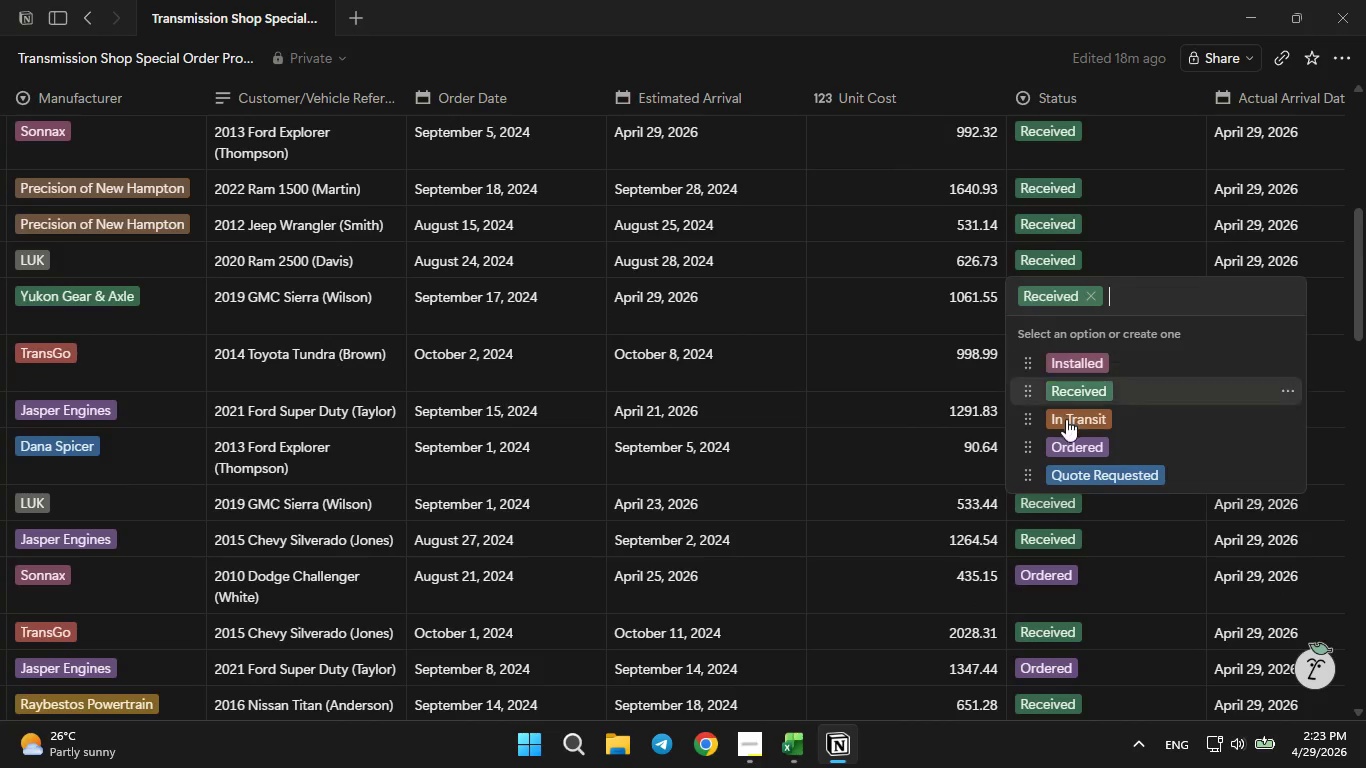 
left_click([1069, 420])
 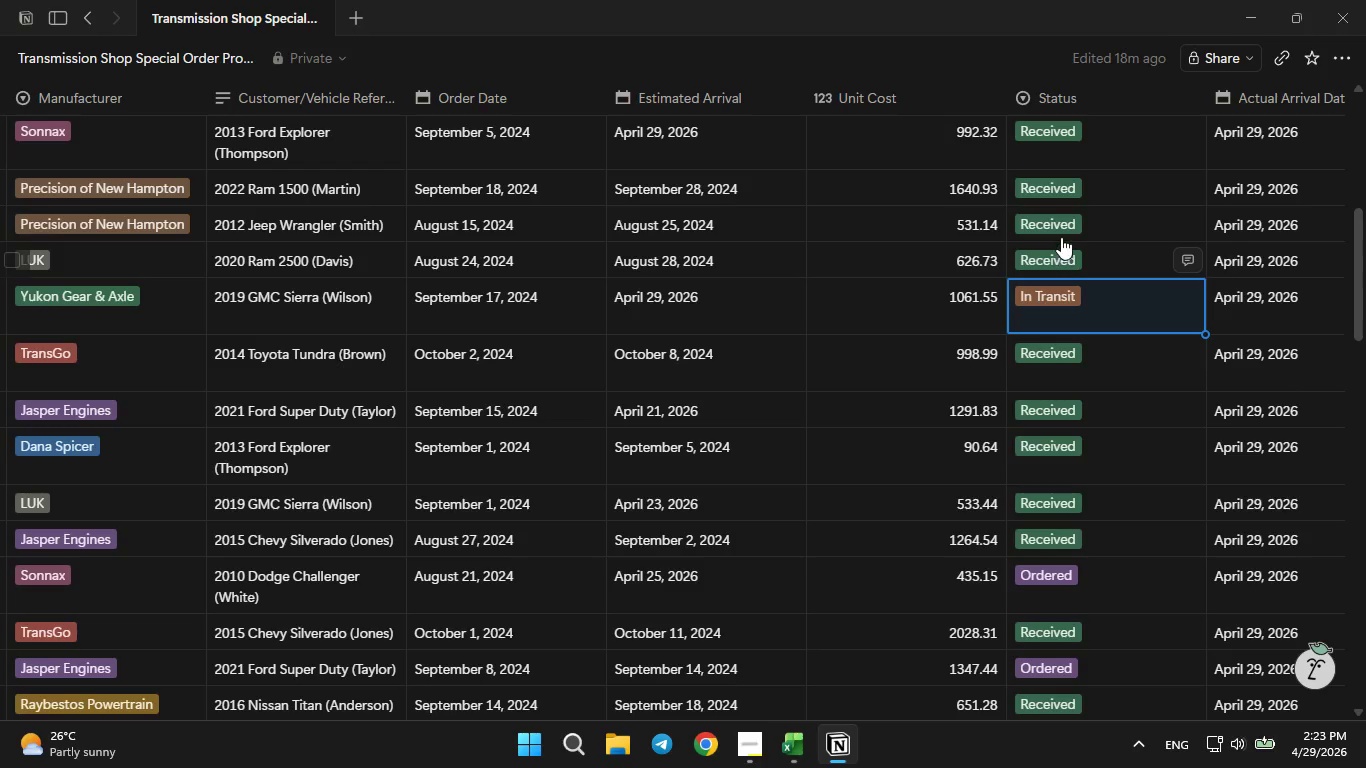 
left_click([1059, 231])
 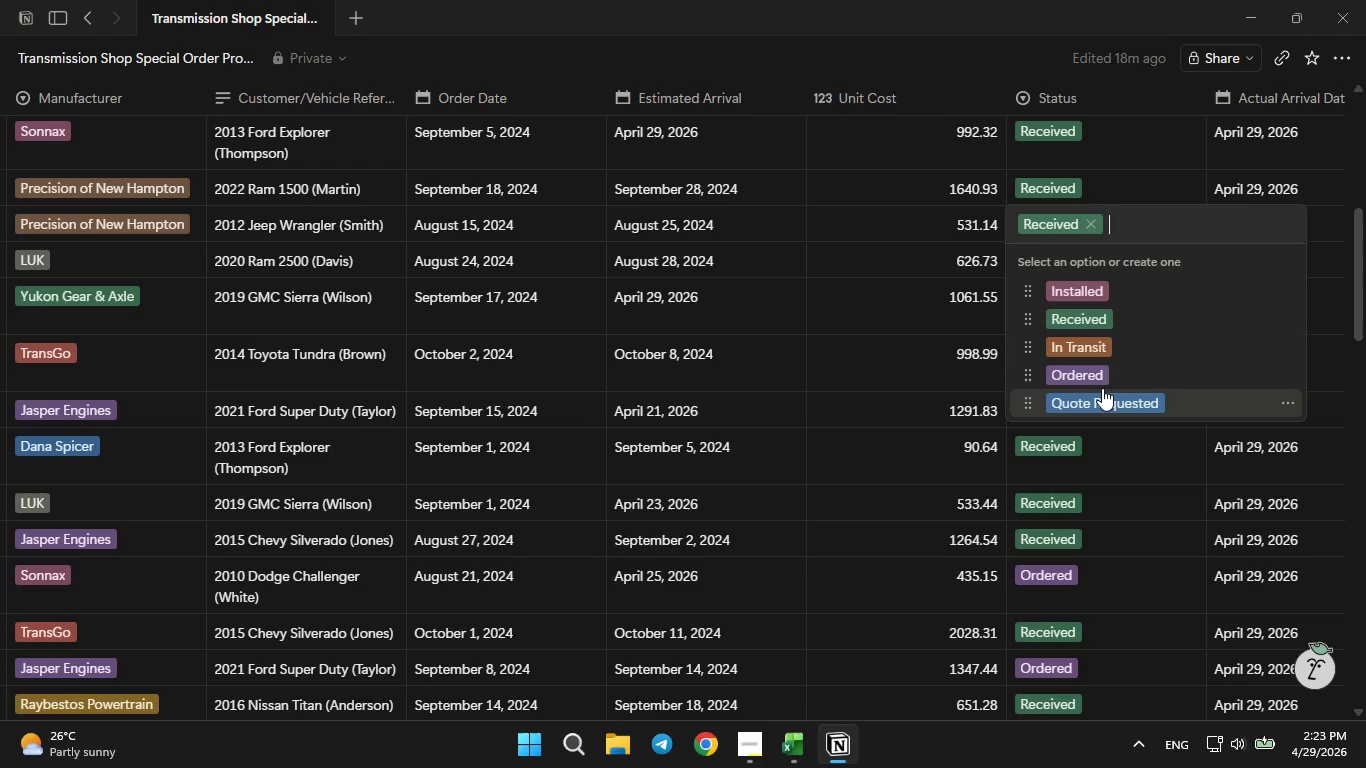 
left_click([1102, 388])
 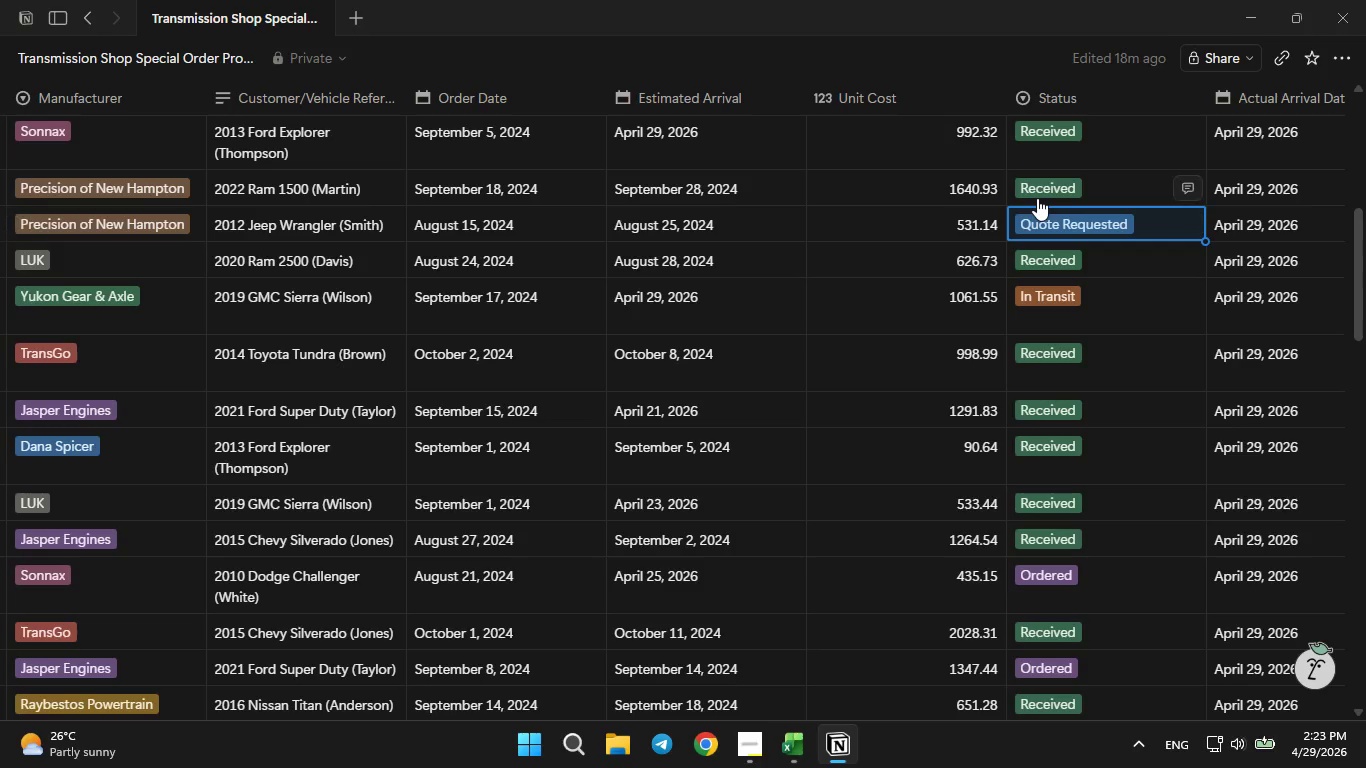 
left_click([1037, 183])
 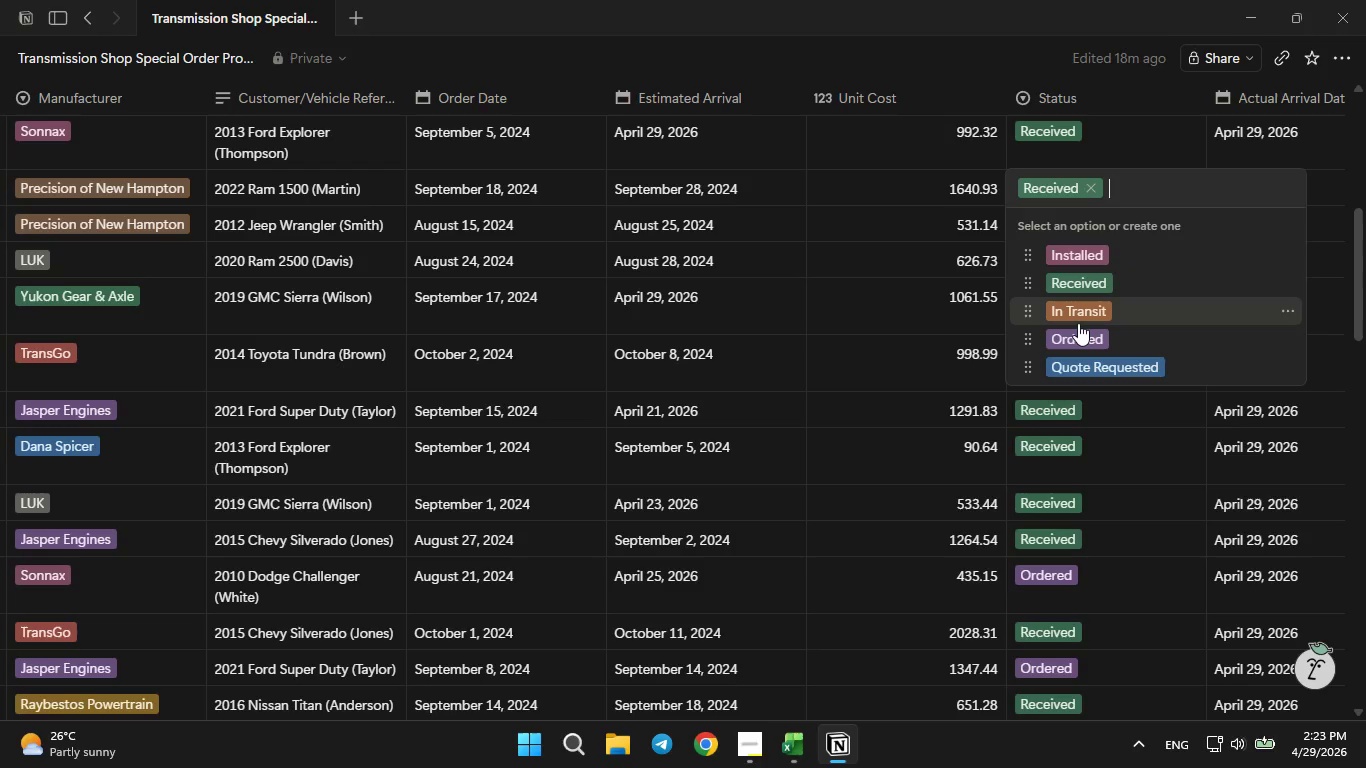 
left_click([1078, 323])
 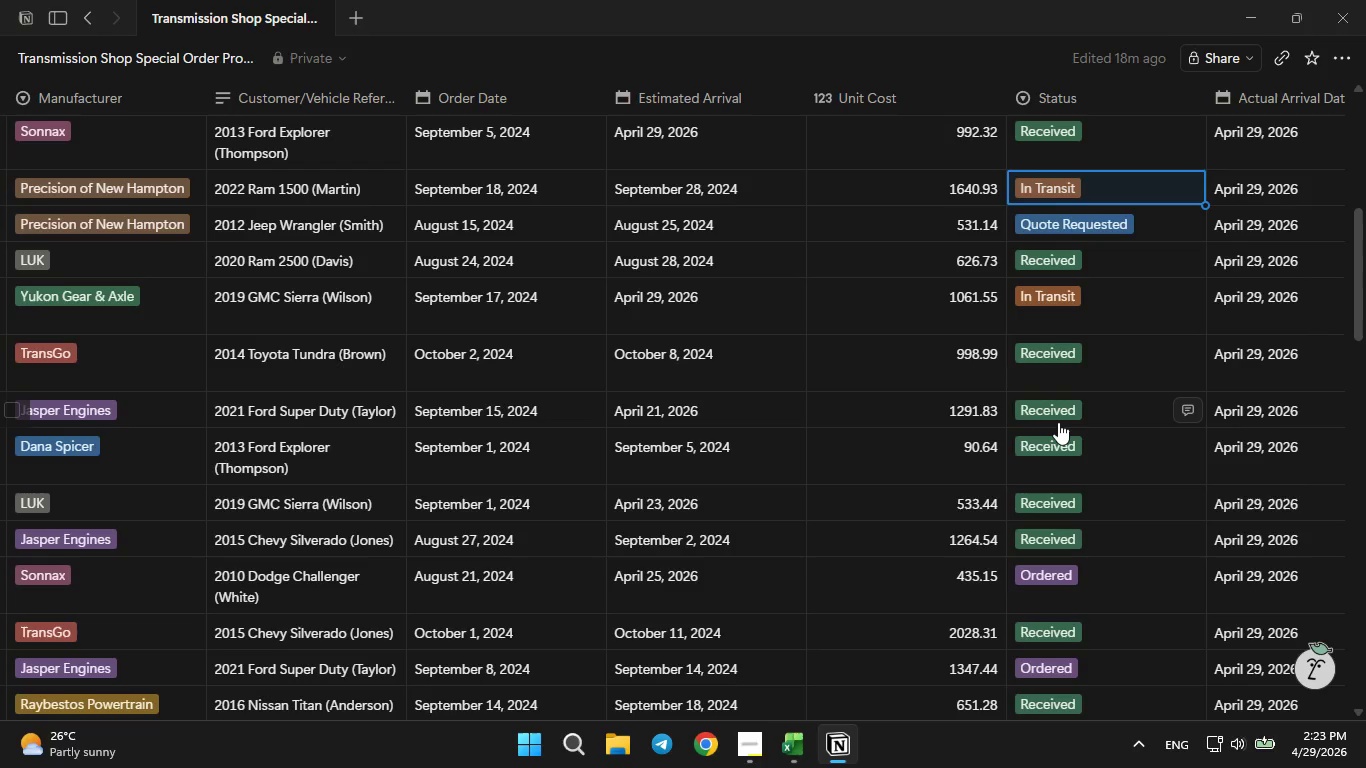 
left_click([1058, 422])
 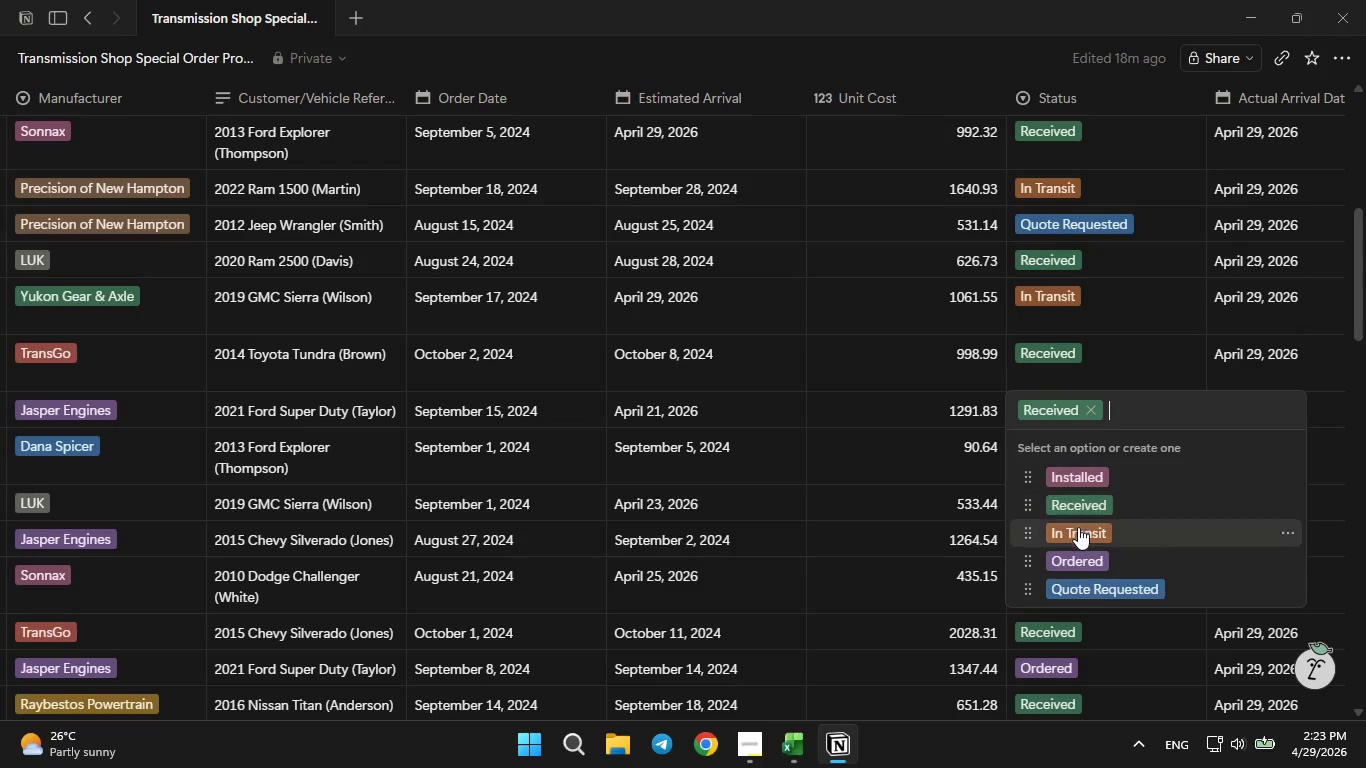 
left_click([1078, 535])
 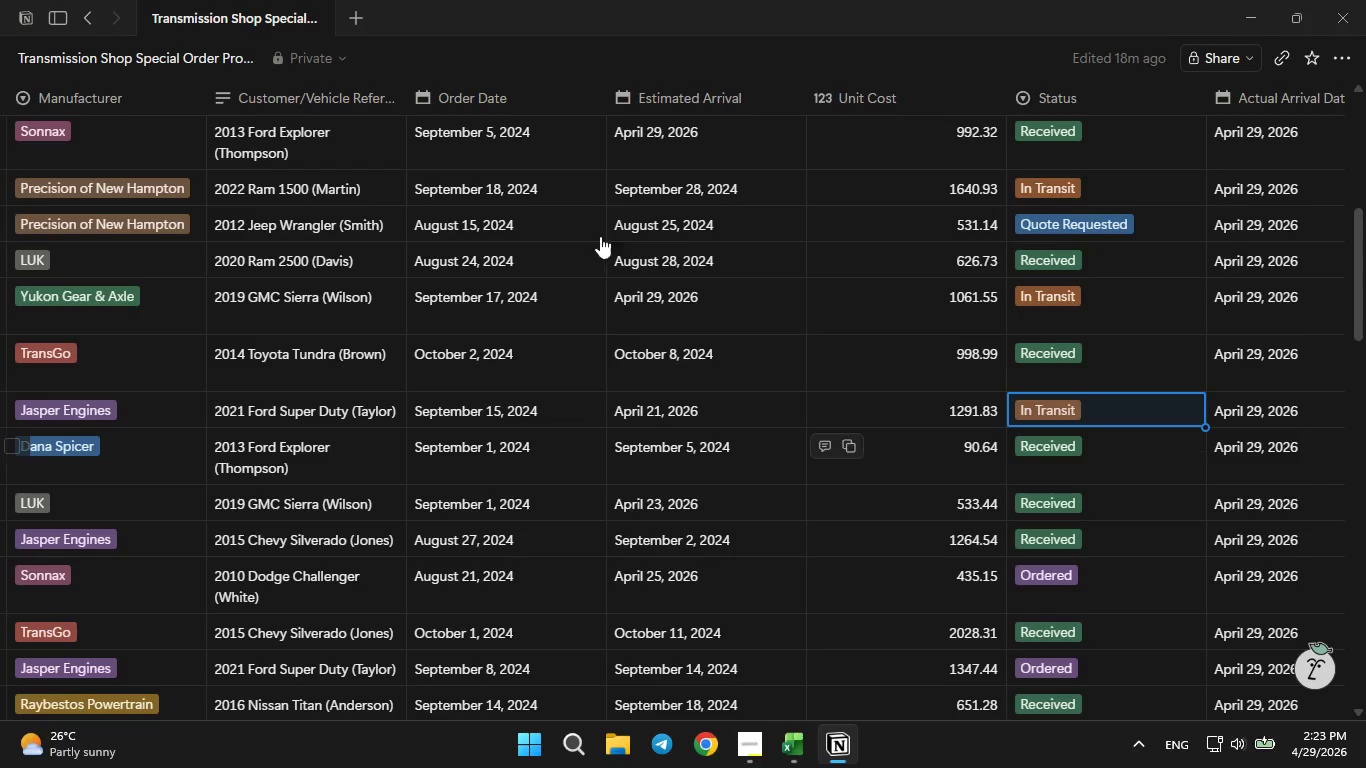 
scroll: coordinate [497, 341], scroll_direction: up, amount: 8.0
 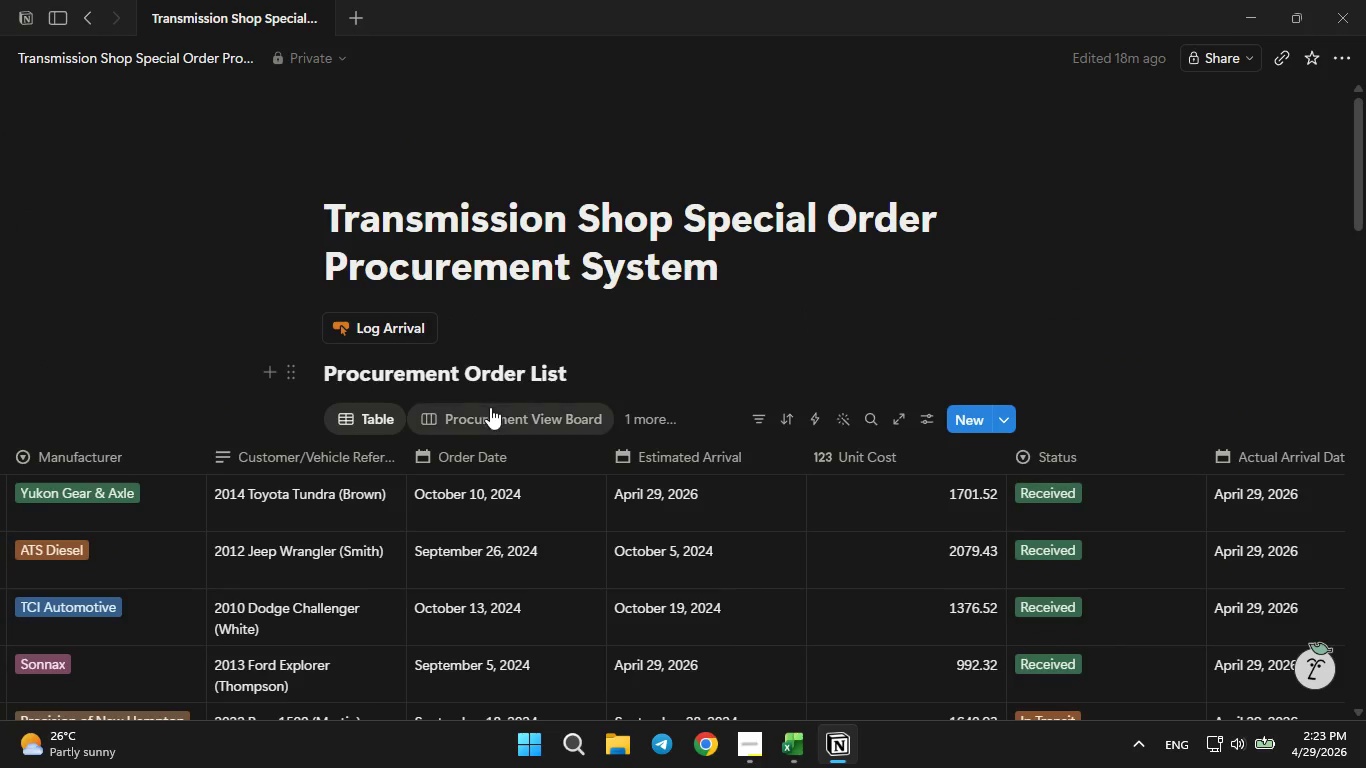 
left_click([489, 413])
 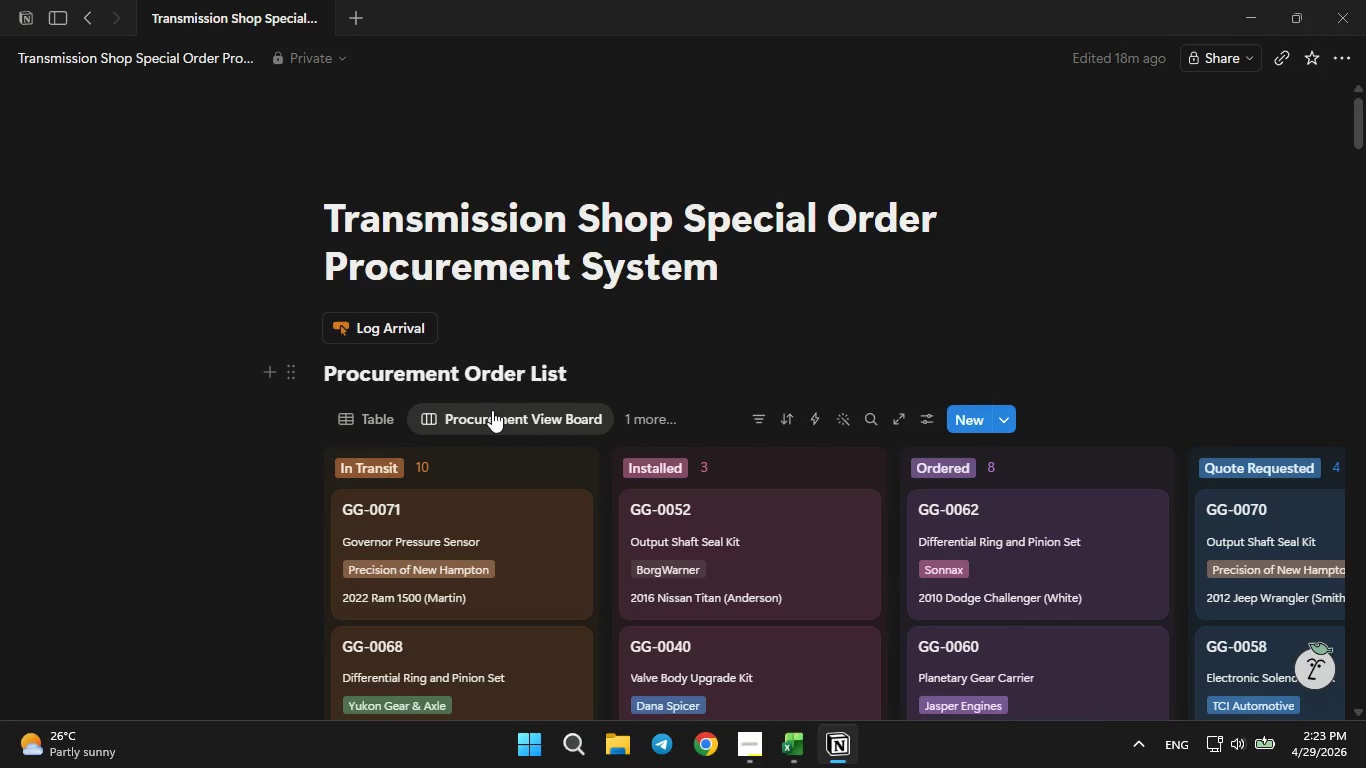 
scroll: coordinate [383, 521], scroll_direction: down, amount: 9.0
 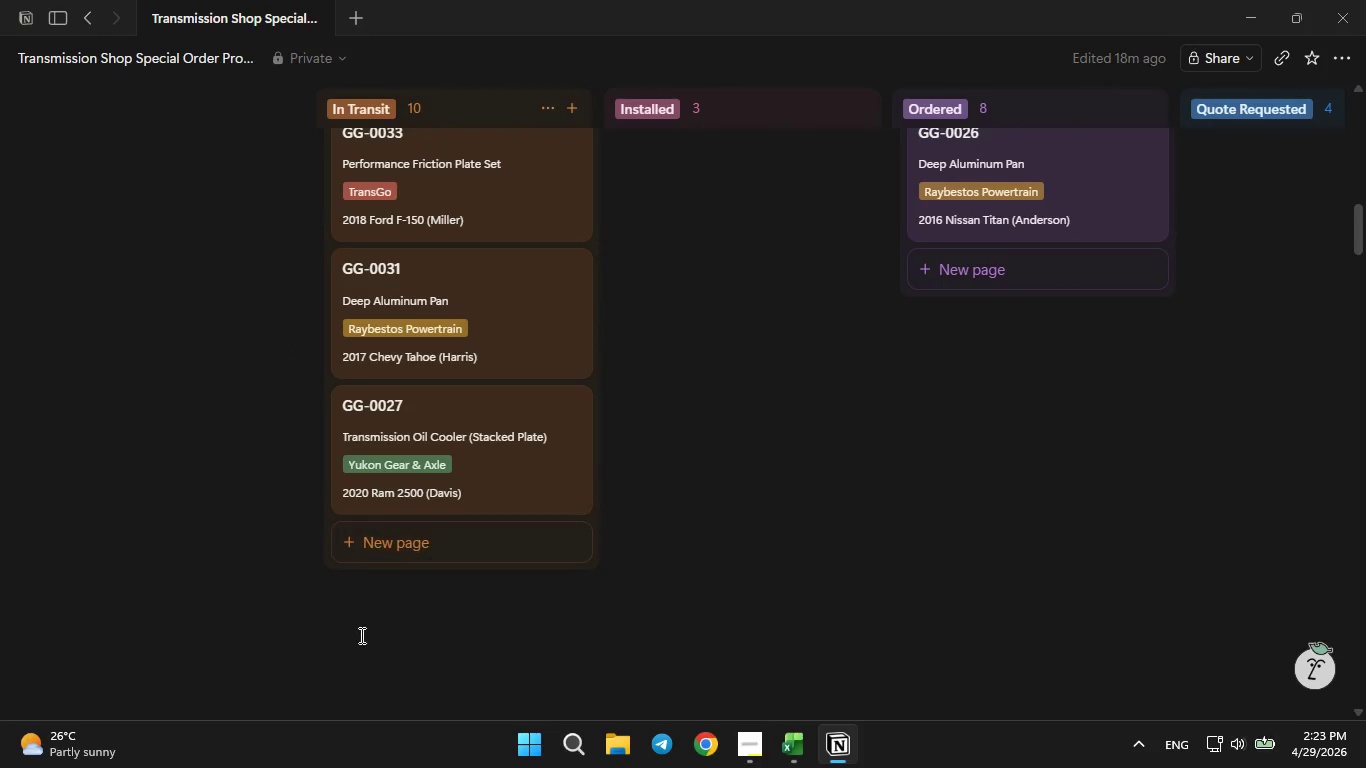 
scroll: coordinate [360, 629], scroll_direction: up, amount: 11.0
 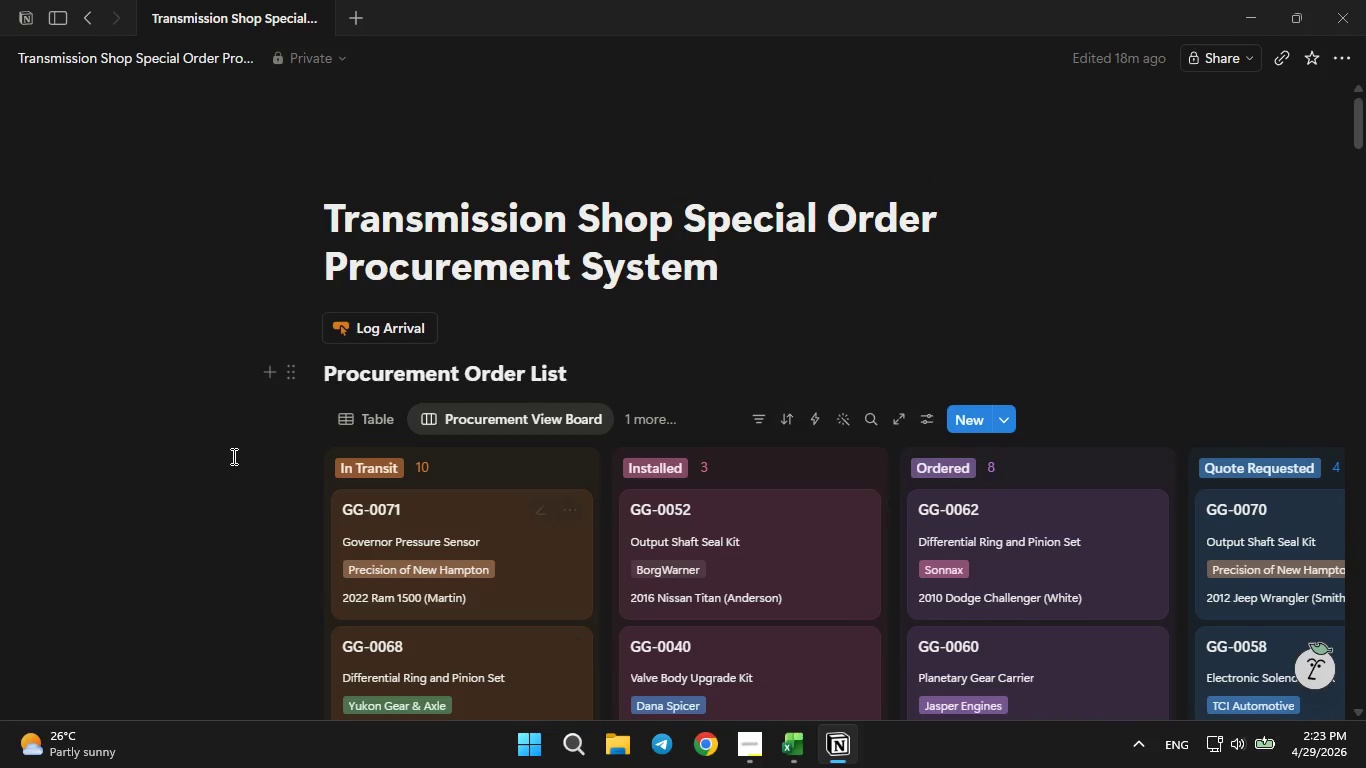 
left_click_drag(start_coordinate=[232, 456], to_coordinate=[0, 401])
 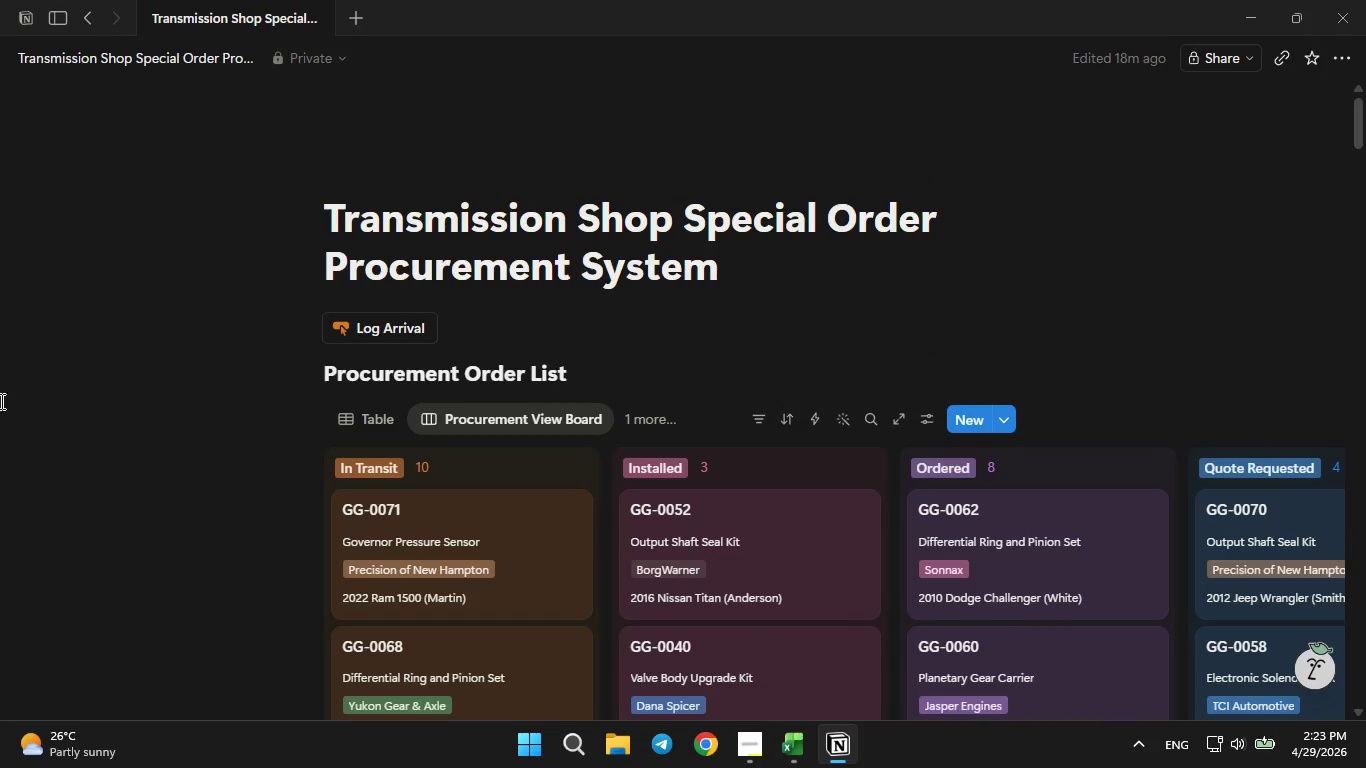 
double_click([0, 401])
 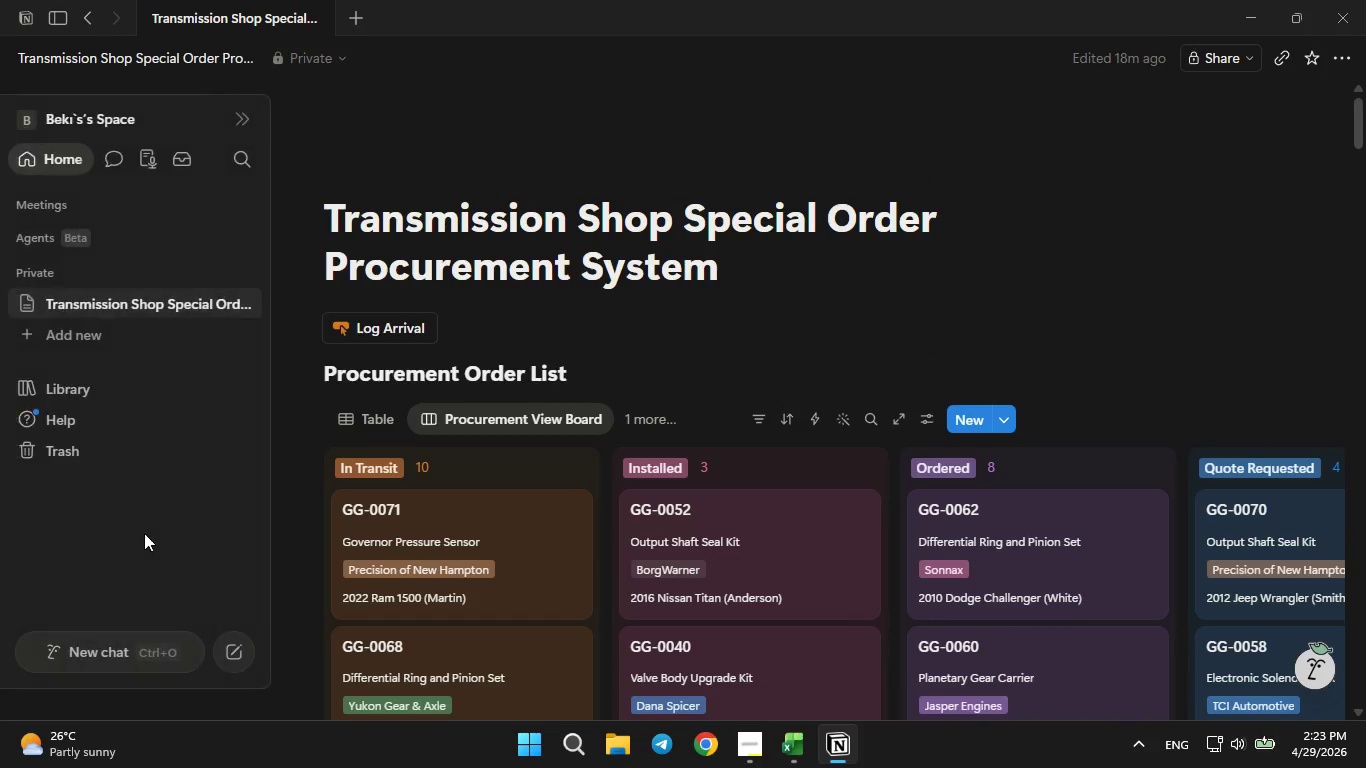 
left_click_drag(start_coordinate=[144, 533], to_coordinate=[91, 499])
 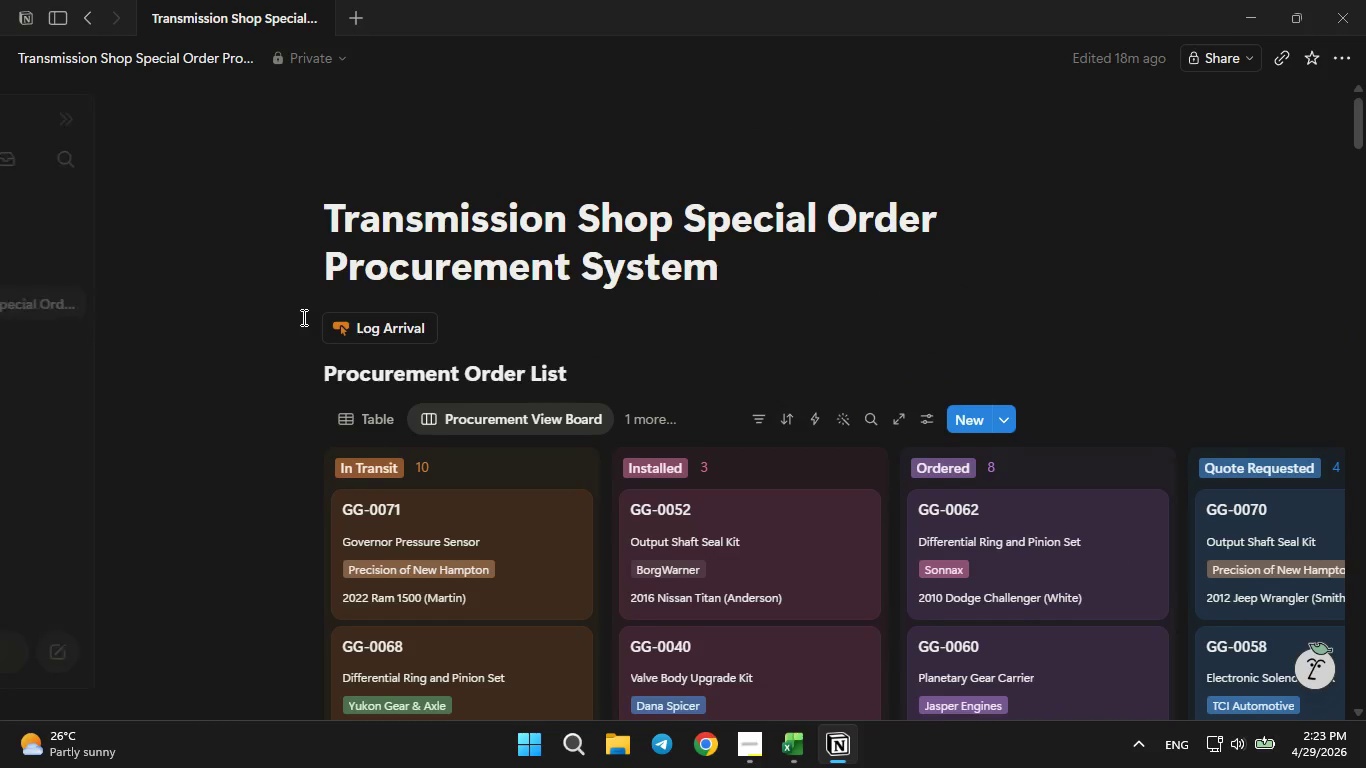 
scroll: coordinate [302, 324], scroll_direction: down, amount: 3.0
 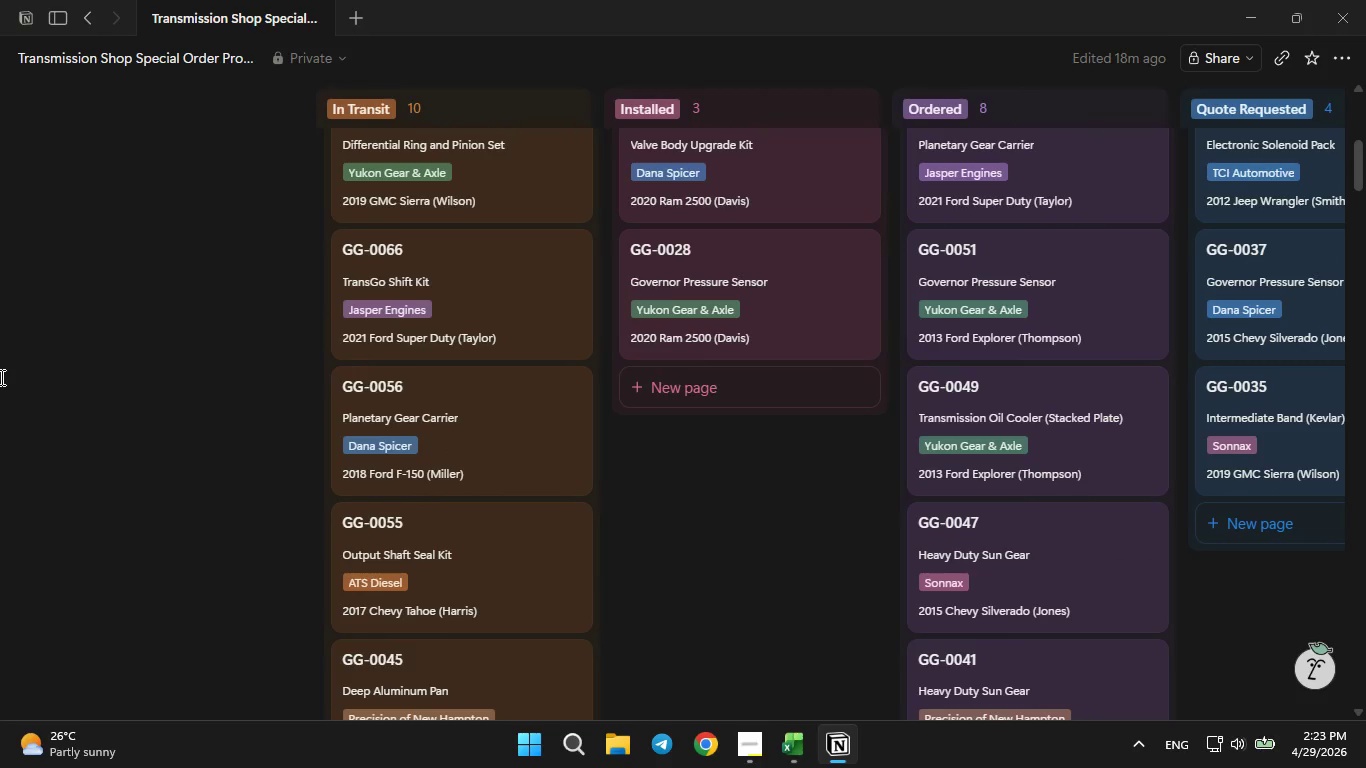 
left_click([0, 374])
 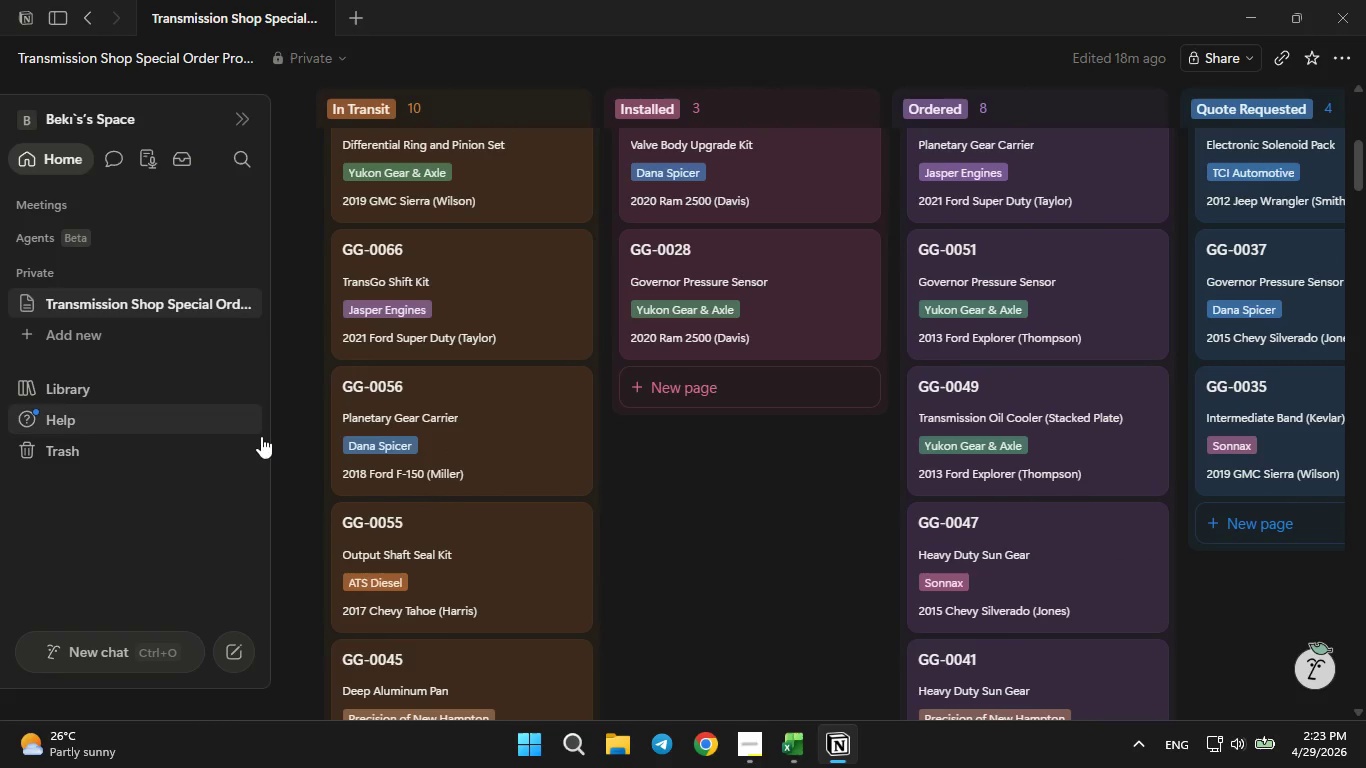 
scroll: coordinate [381, 455], scroll_direction: up, amount: 11.0
 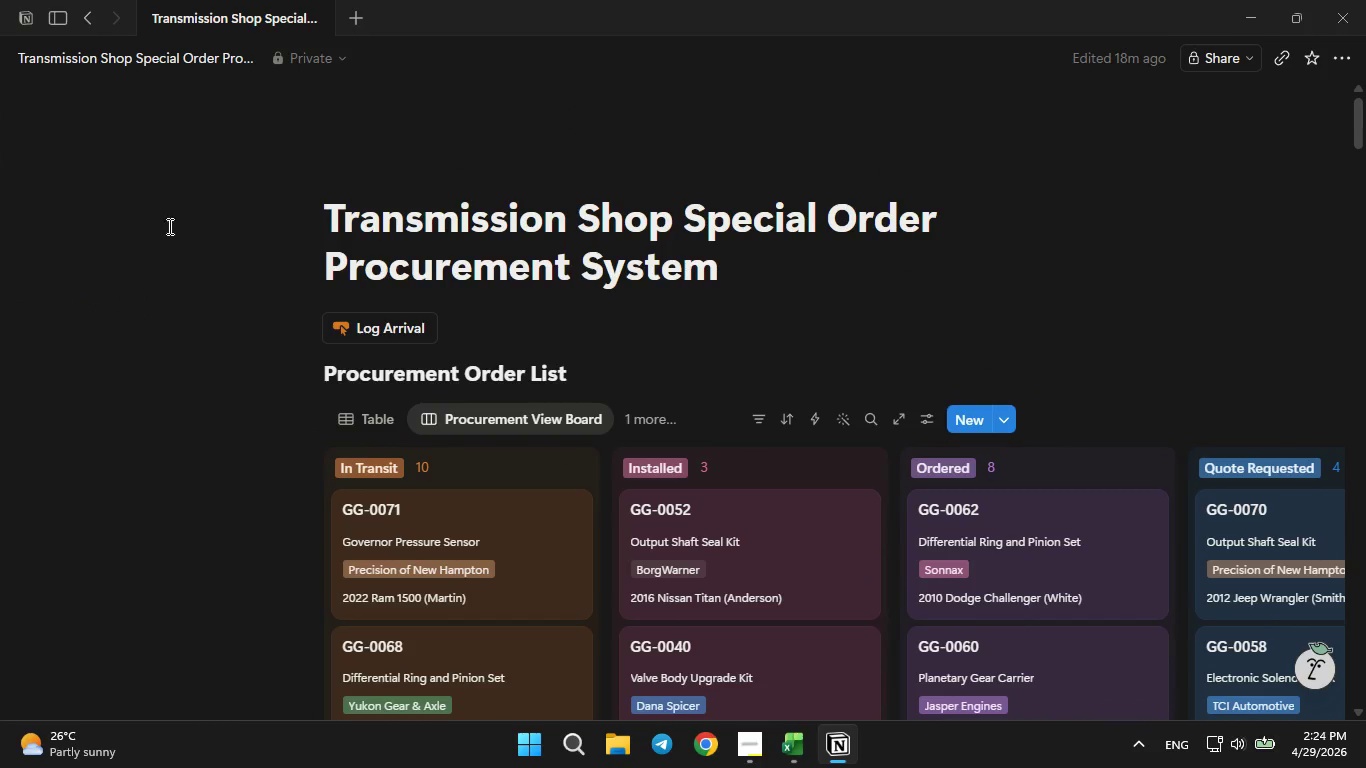 
left_click([139, 246])
 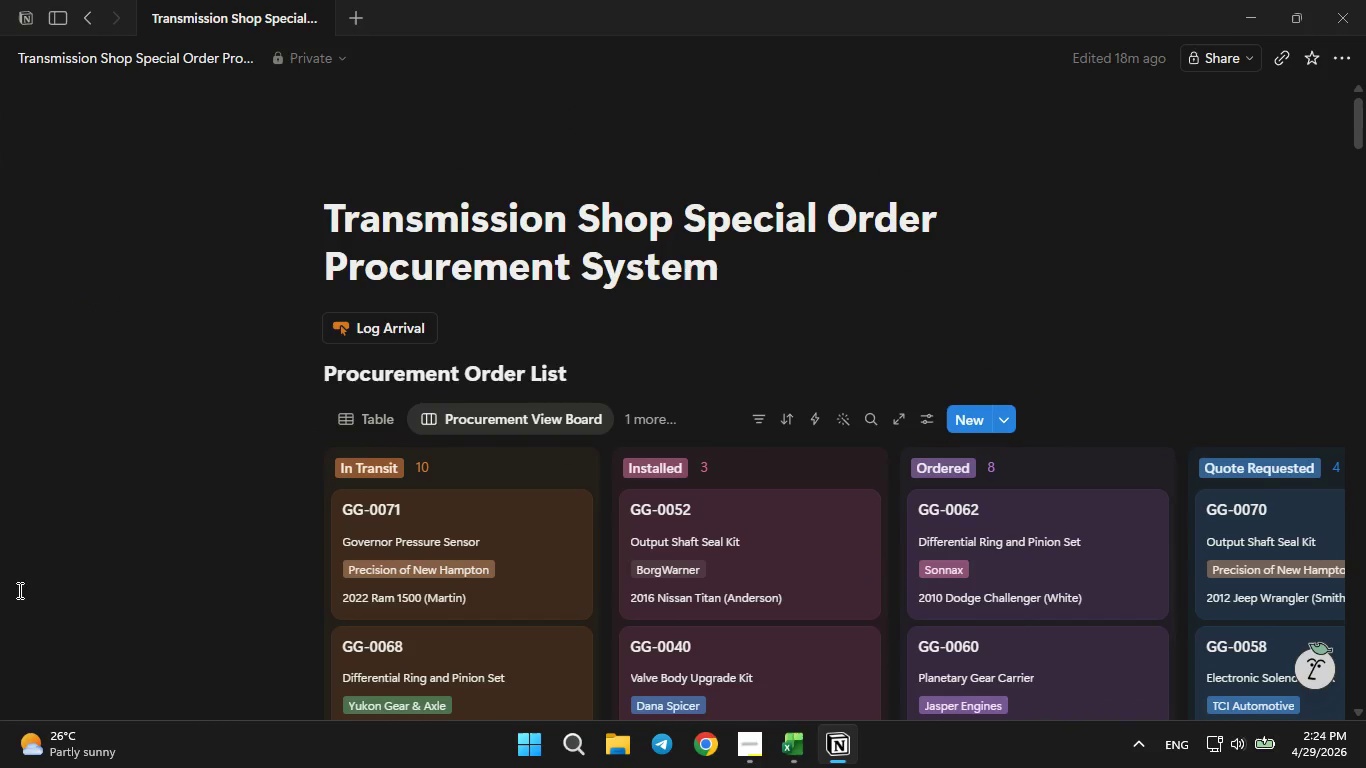 
left_click([17, 468])
 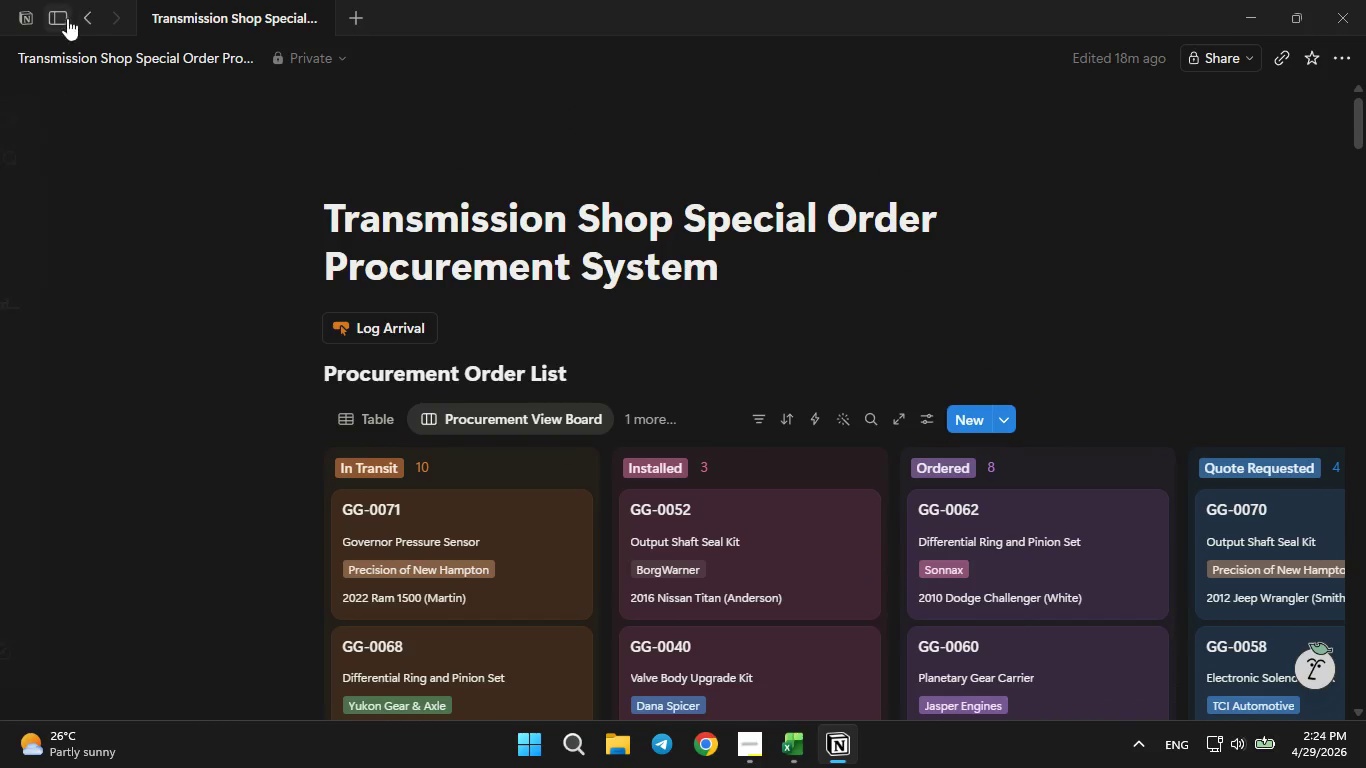 
left_click([52, 5])
 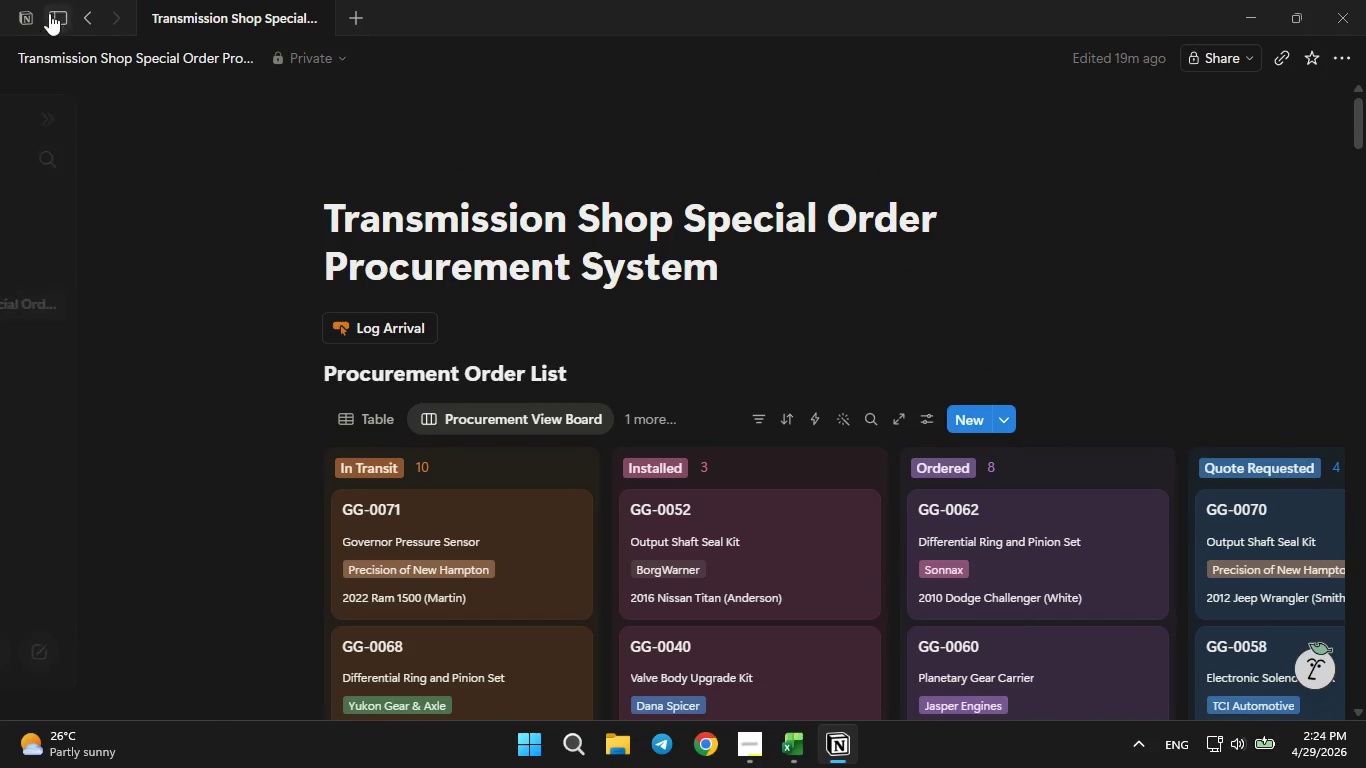 
left_click([64, 6])
 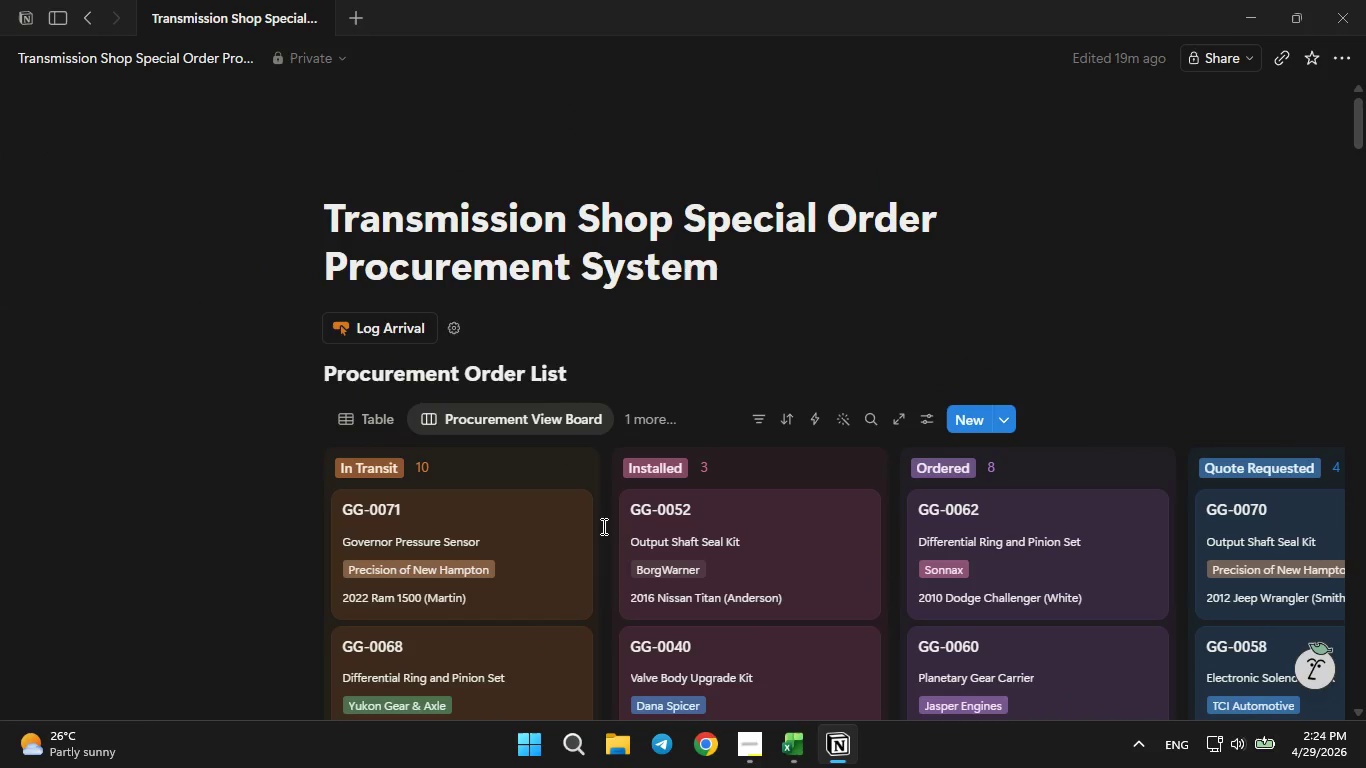 
scroll: coordinate [763, 513], scroll_direction: down, amount: 59.0
 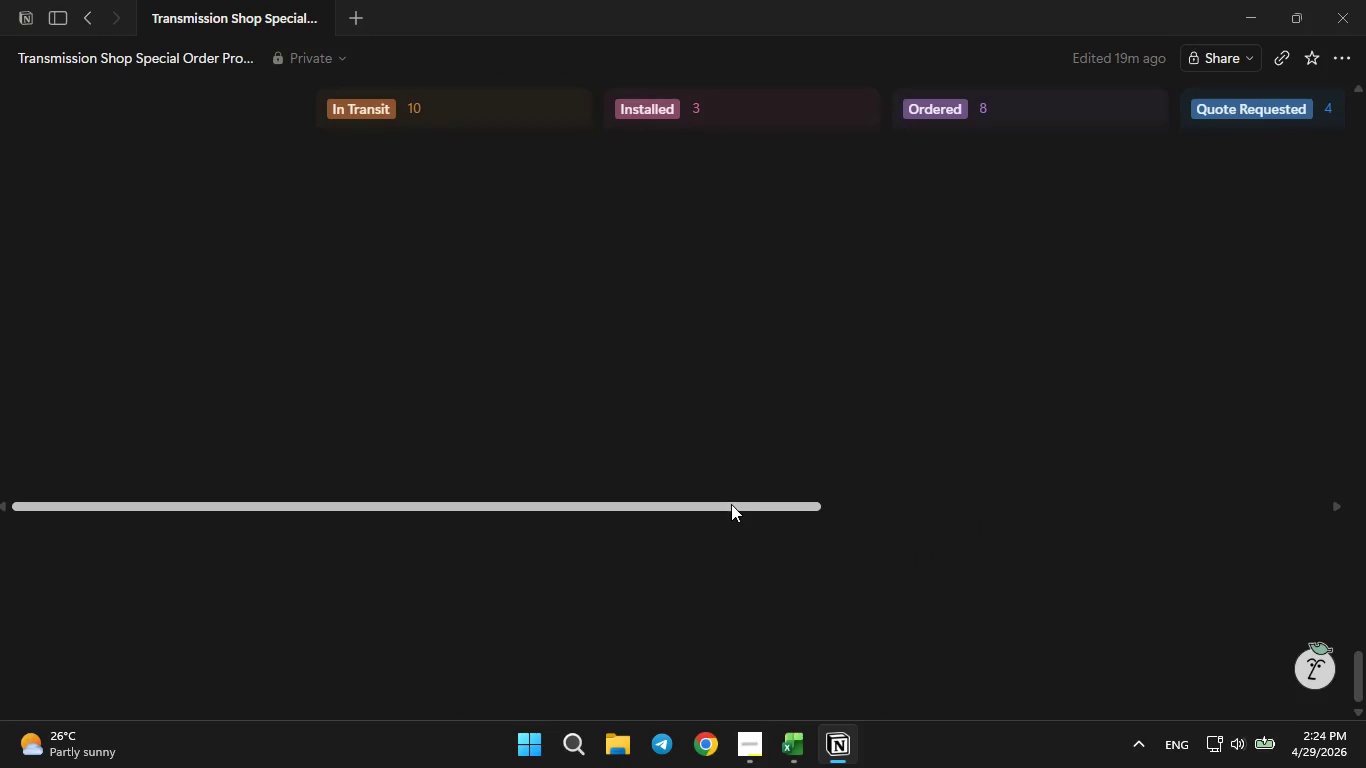 
left_click_drag(start_coordinate=[731, 507], to_coordinate=[1230, 530])
 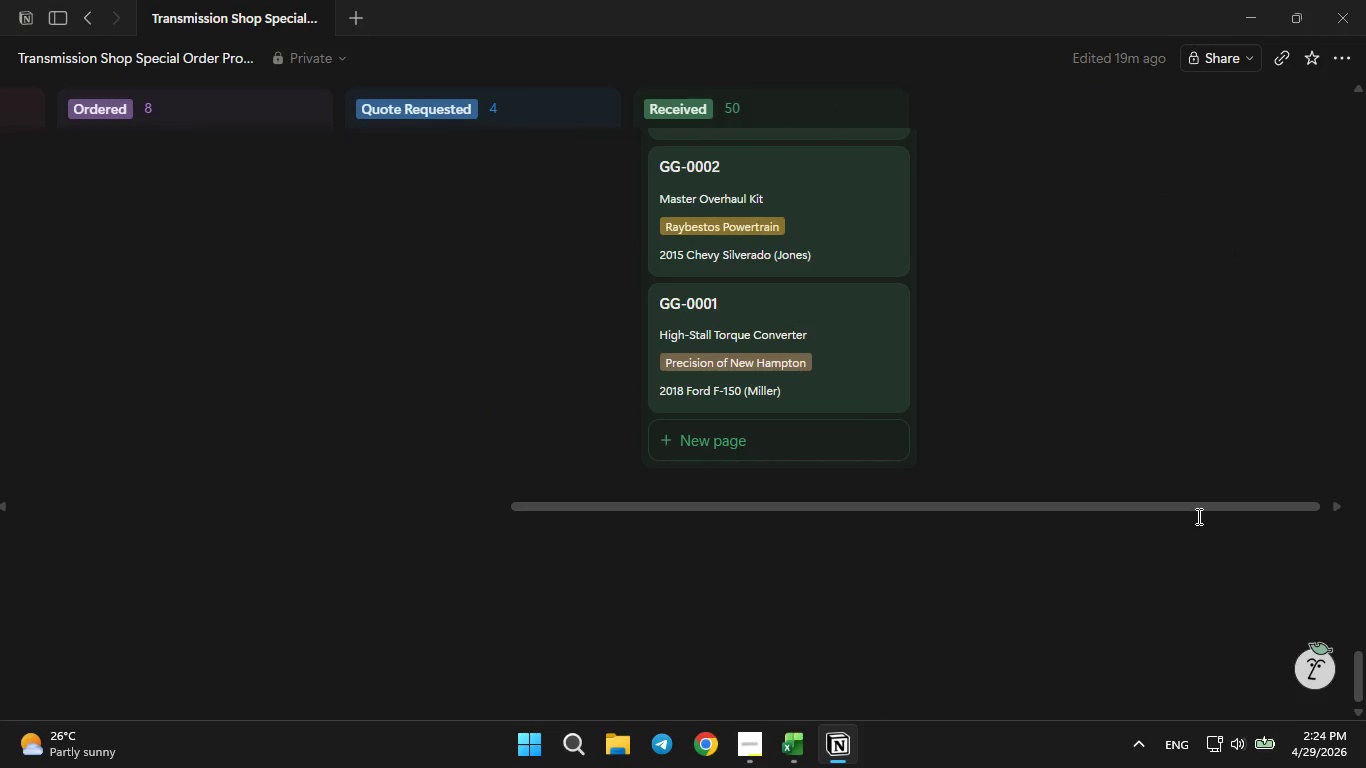 
left_click_drag(start_coordinate=[1197, 516], to_coordinate=[1154, 522])
 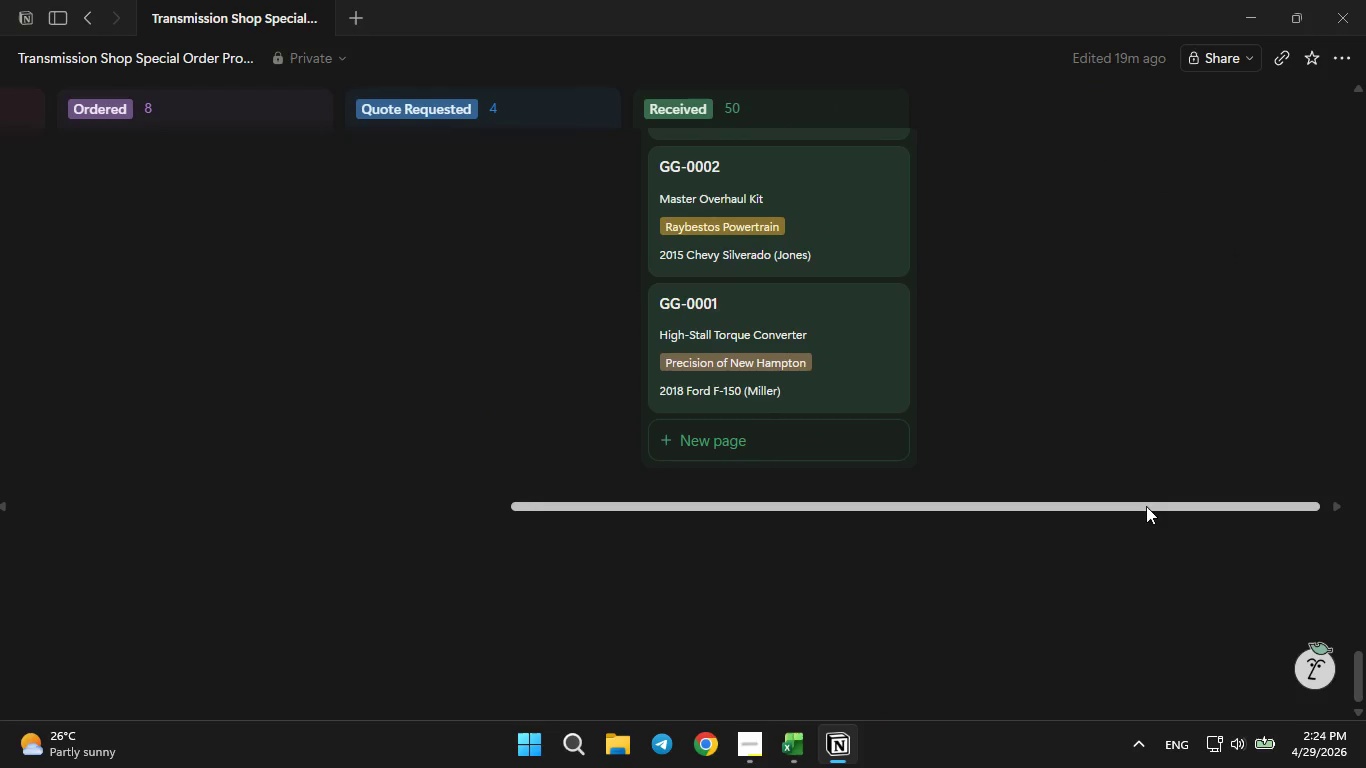 
left_click_drag(start_coordinate=[1146, 506], to_coordinate=[1069, 524])
 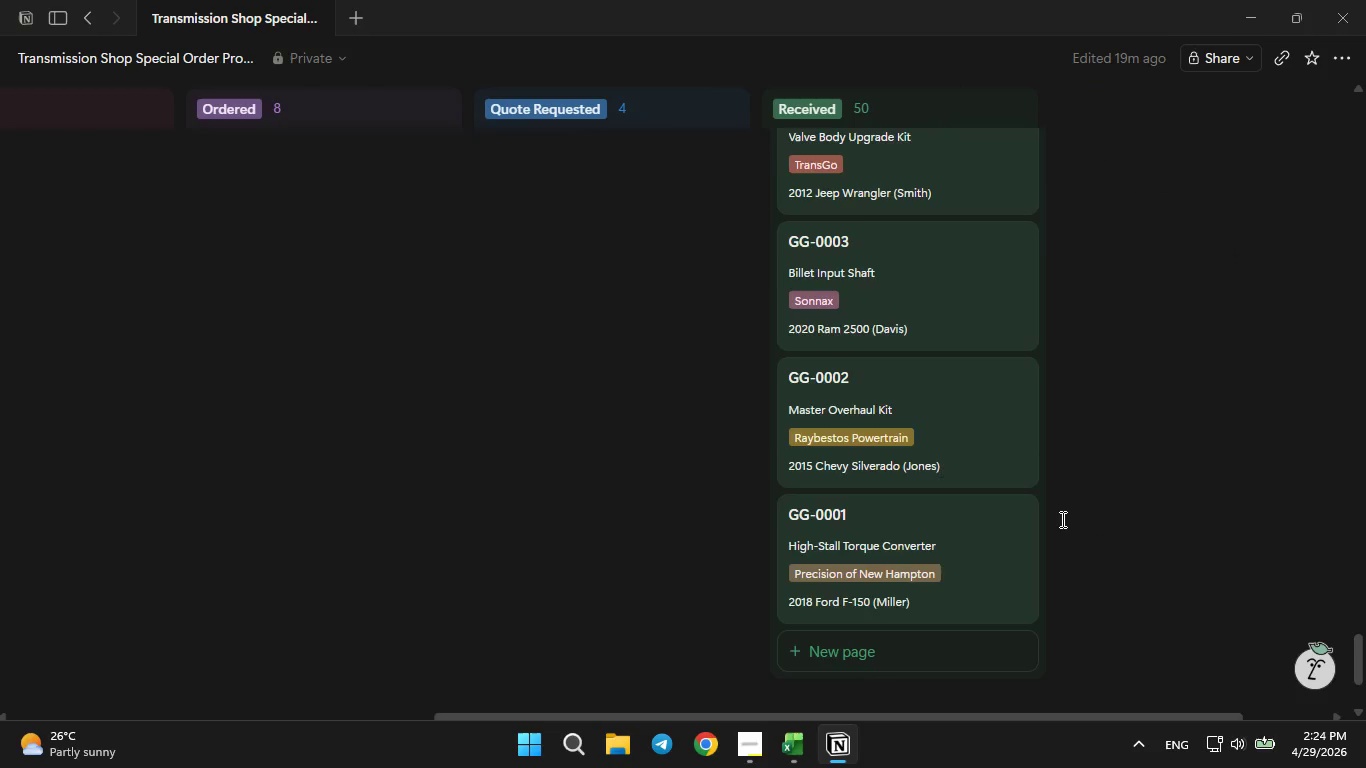 
scroll: coordinate [1061, 519], scroll_direction: up, amount: 51.0
 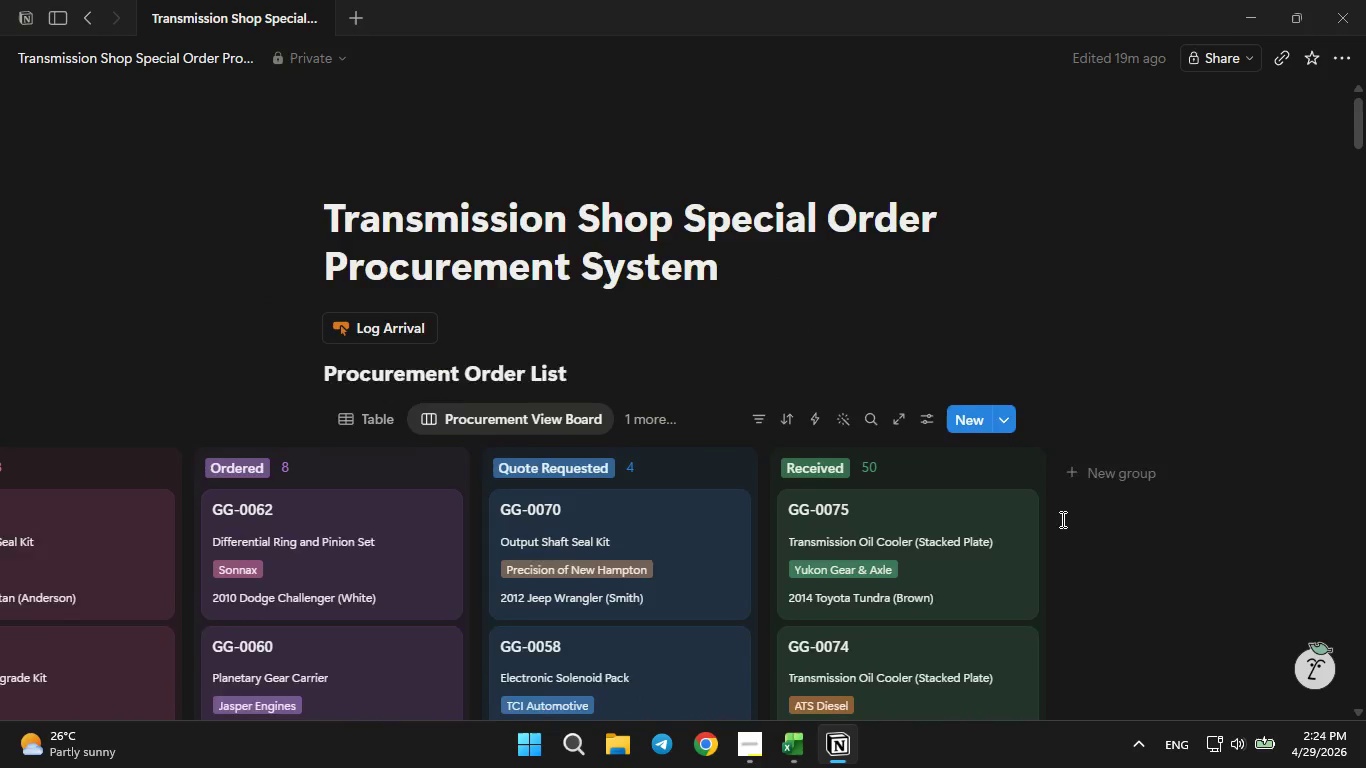 
scroll: coordinate [1050, 530], scroll_direction: down, amount: 57.0
 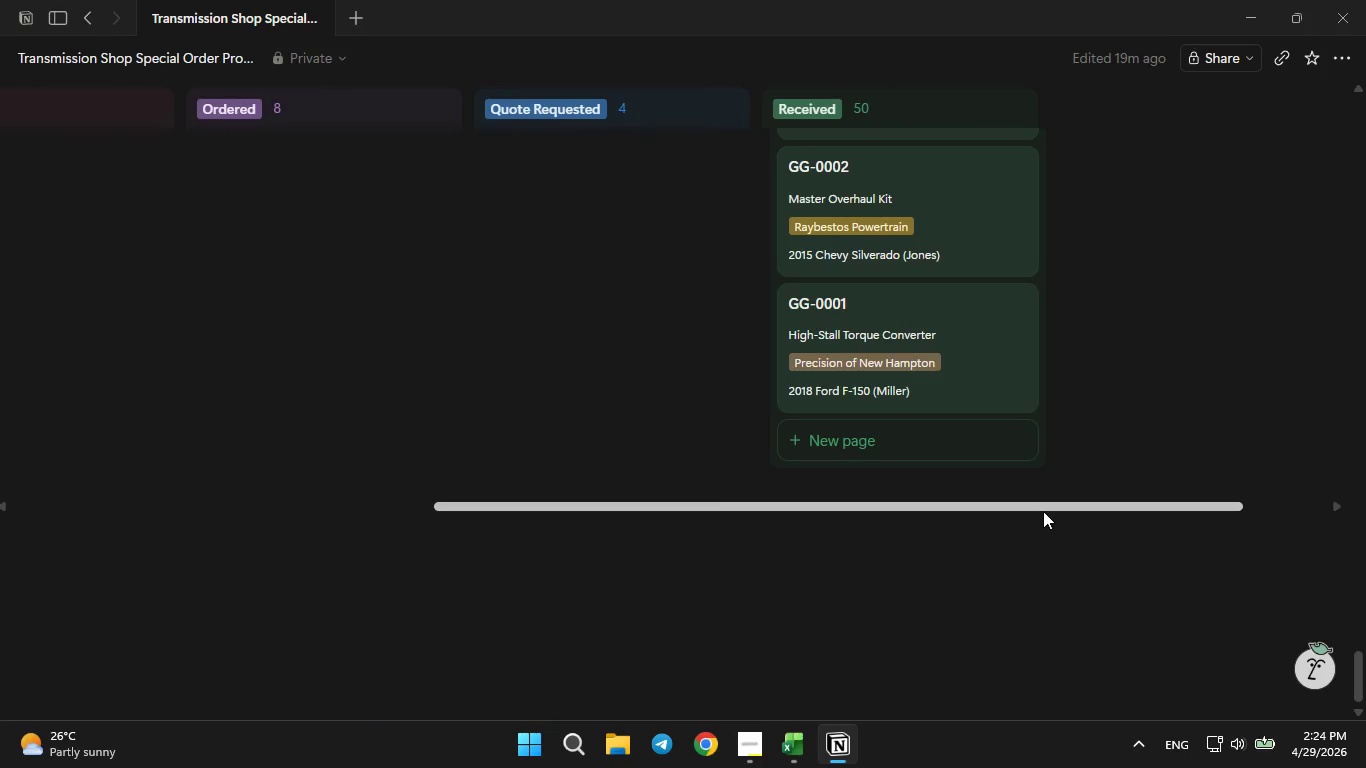 
left_click_drag(start_coordinate=[1043, 511], to_coordinate=[856, 486])
 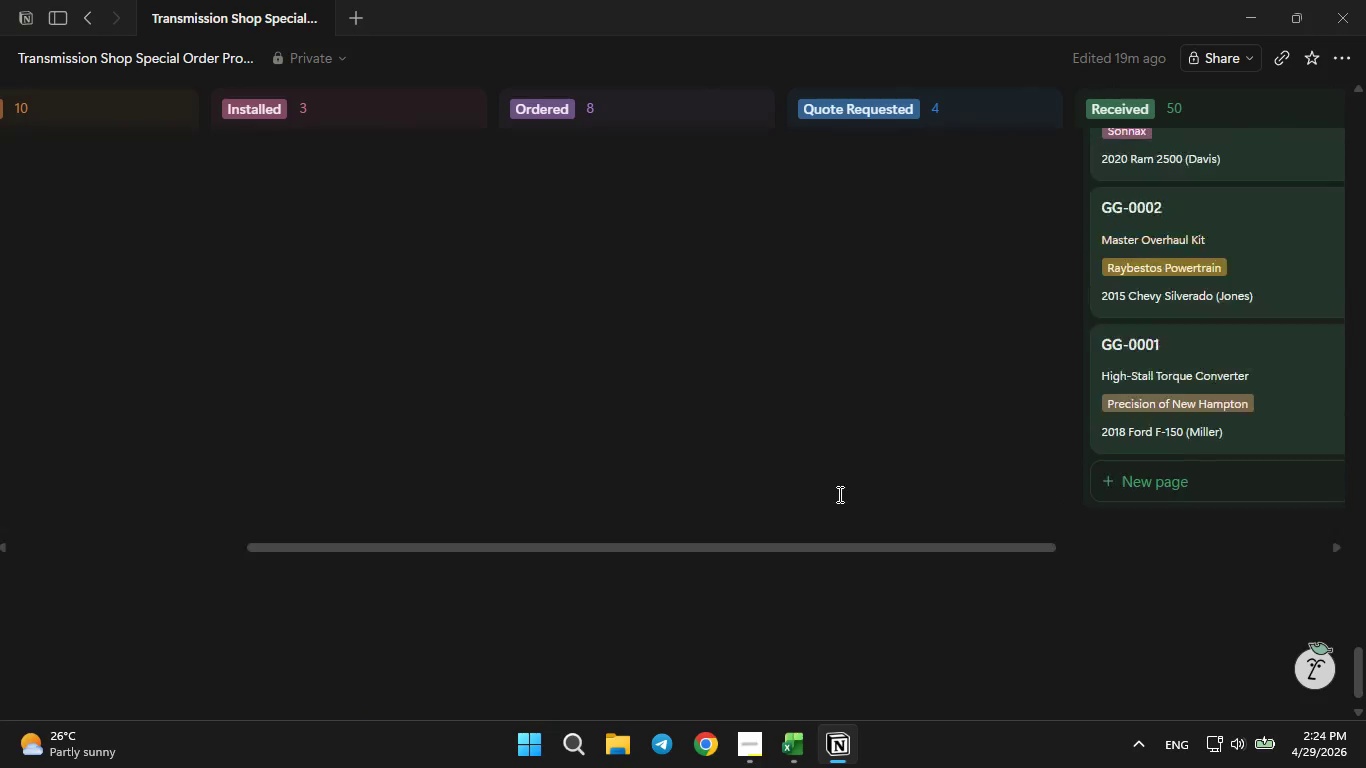 
scroll: coordinate [838, 494], scroll_direction: up, amount: 51.0
 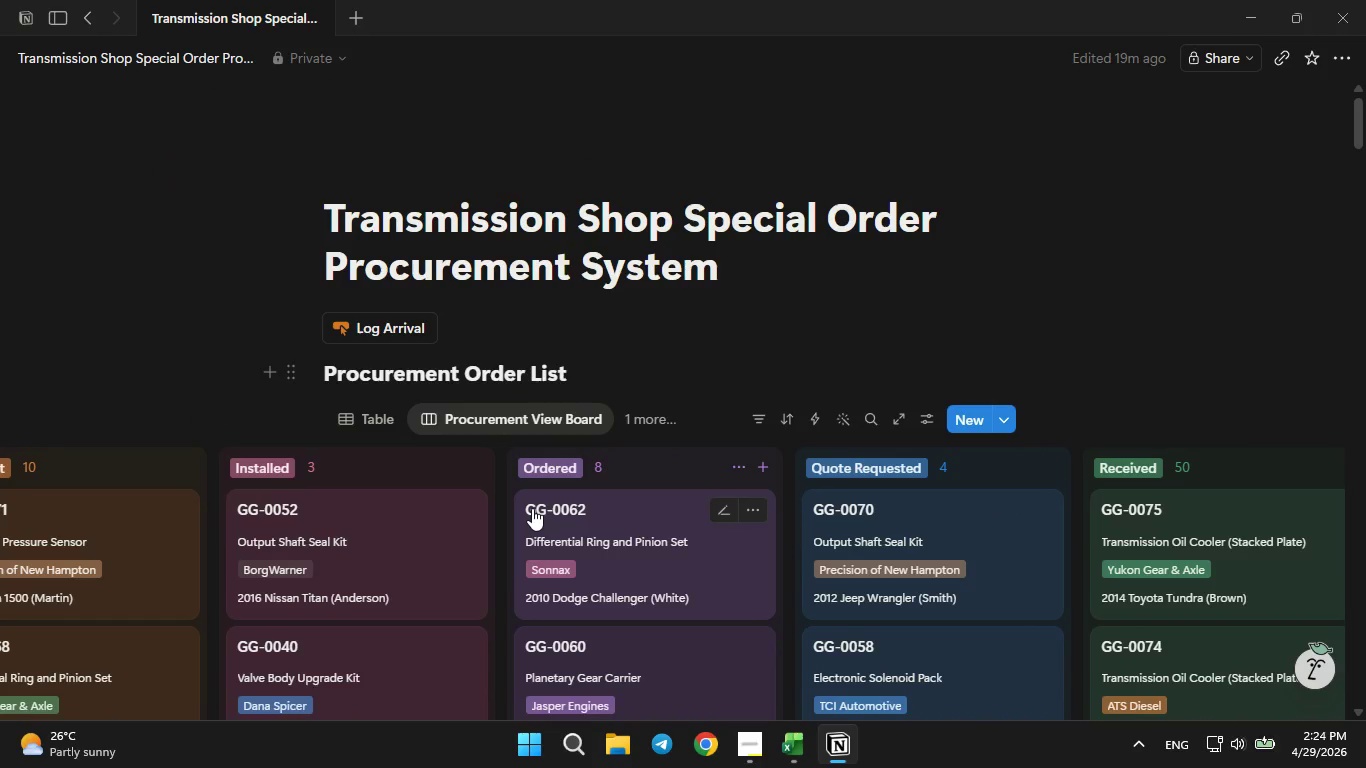 
scroll: coordinate [565, 503], scroll_direction: down, amount: 53.0
 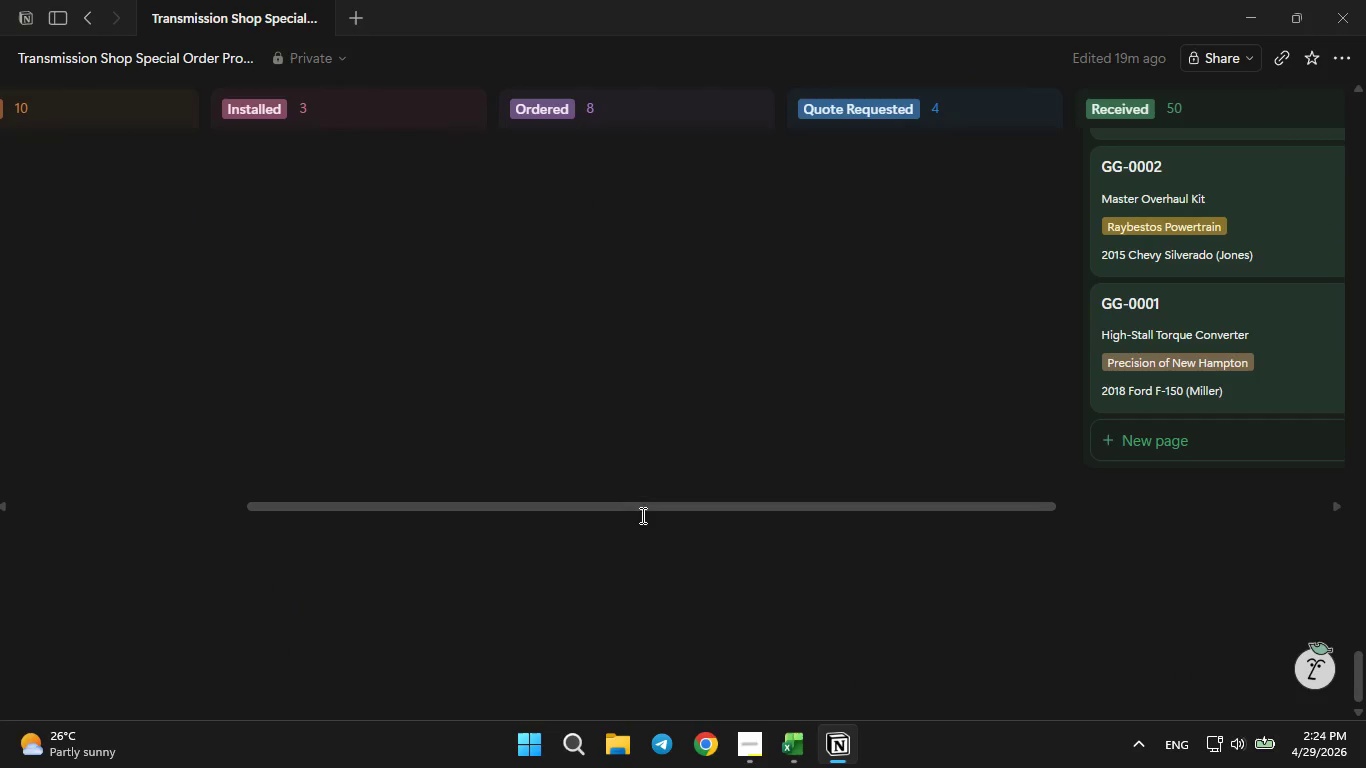 
left_click_drag(start_coordinate=[644, 501], to_coordinate=[501, 513])
 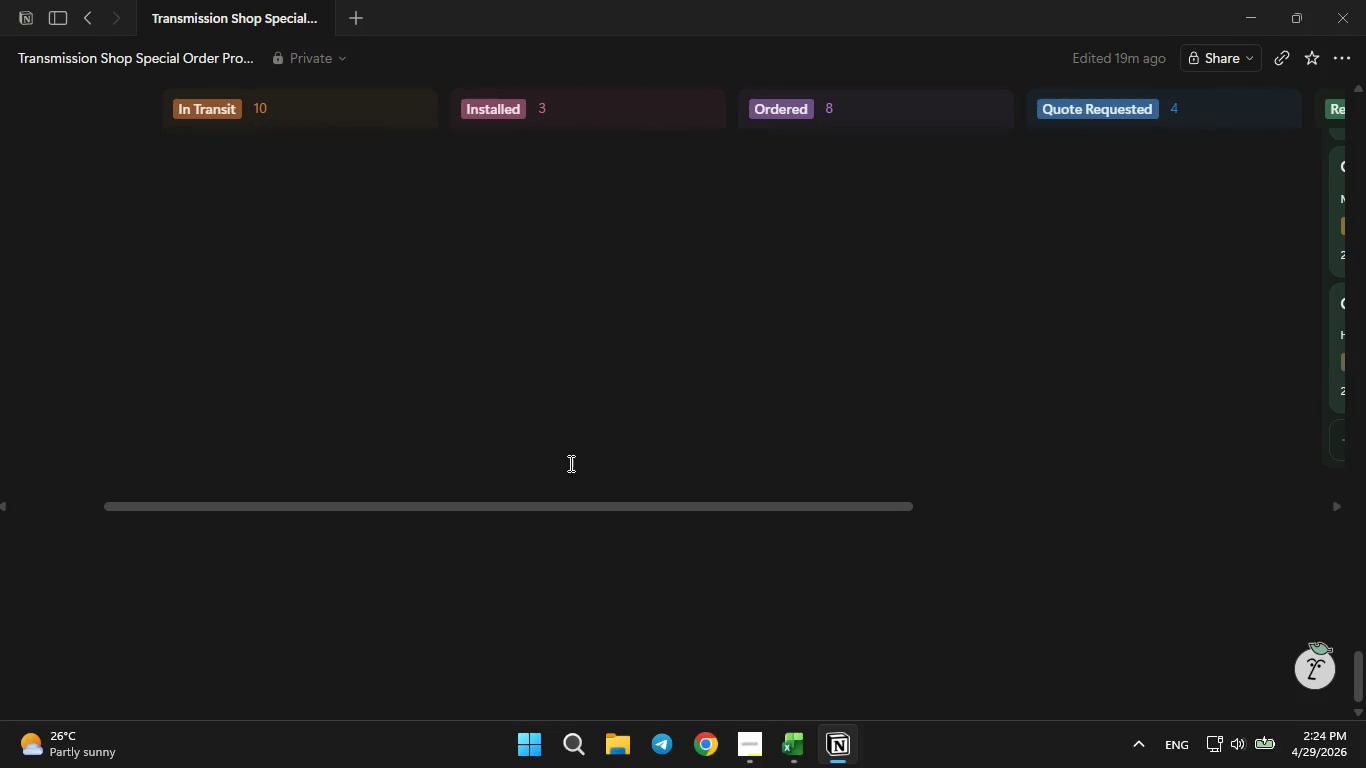 
scroll: coordinate [571, 461], scroll_direction: down, amount: 2.0
 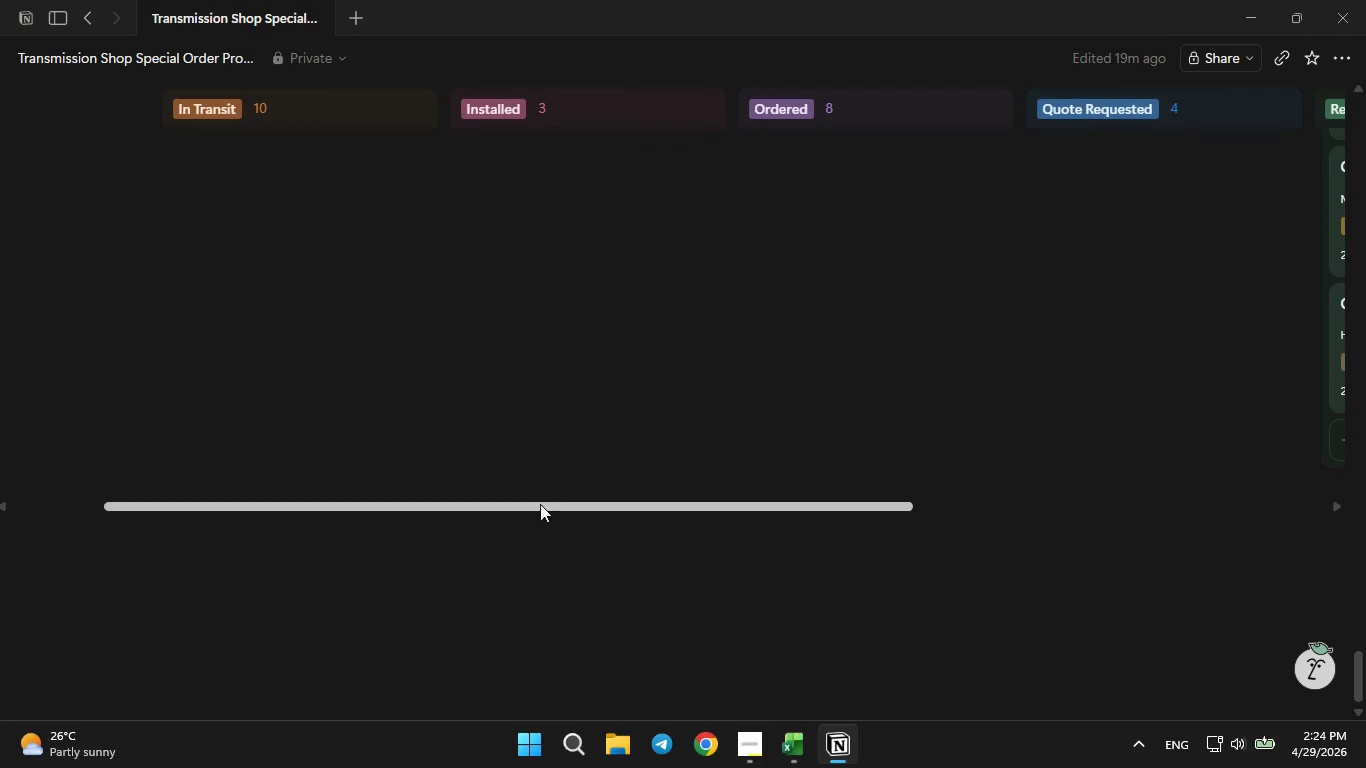 
left_click_drag(start_coordinate=[540, 507], to_coordinate=[610, 522])
 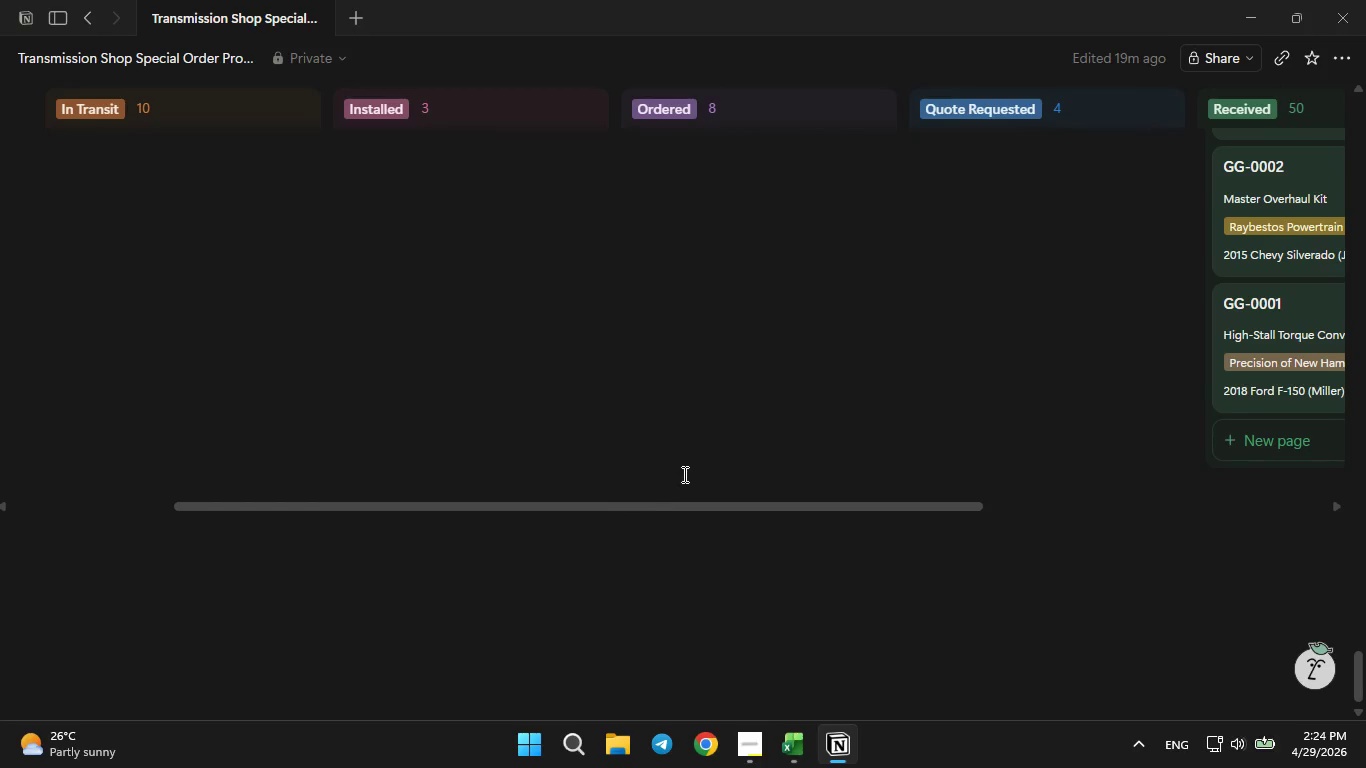 
scroll: coordinate [683, 474], scroll_direction: up, amount: 56.0
 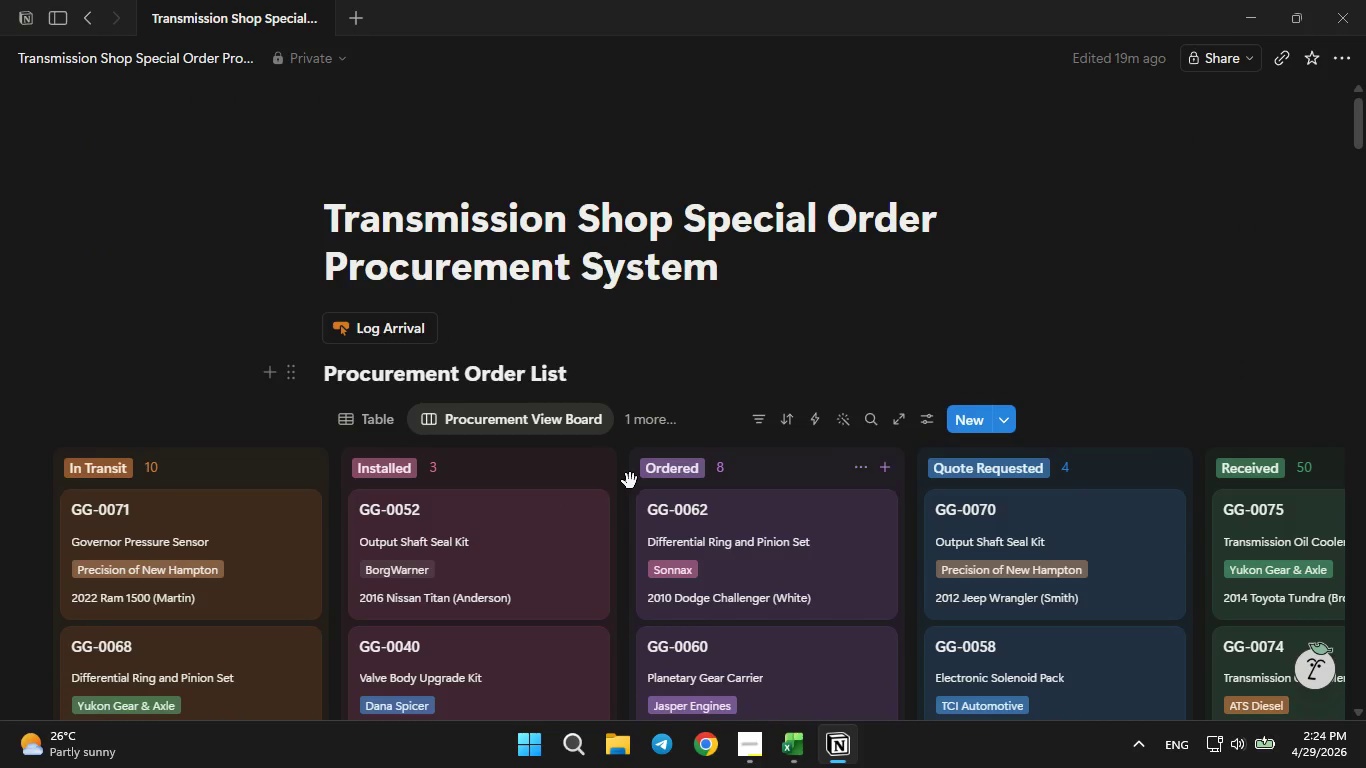 
scroll: coordinate [626, 481], scroll_direction: none, amount: 0.0
 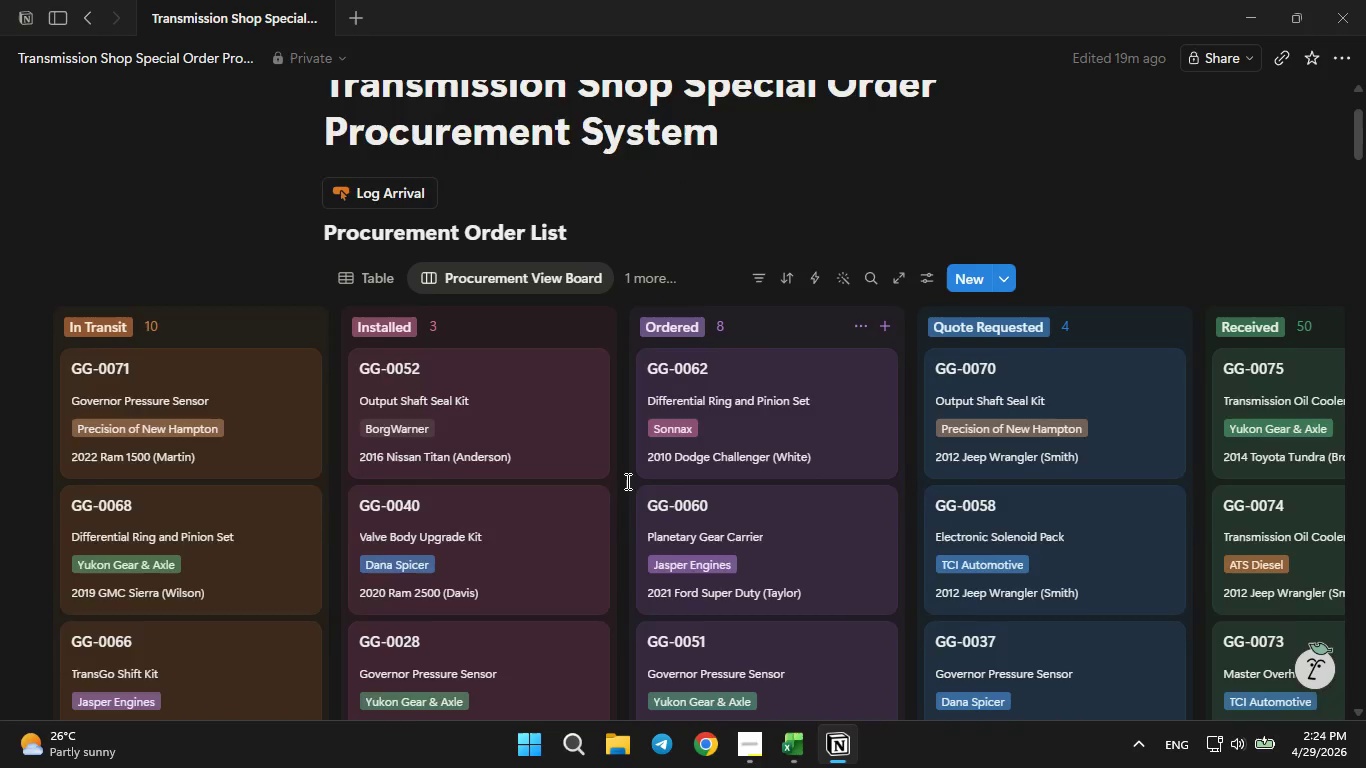 
scroll: coordinate [626, 481], scroll_direction: down, amount: 1.0
 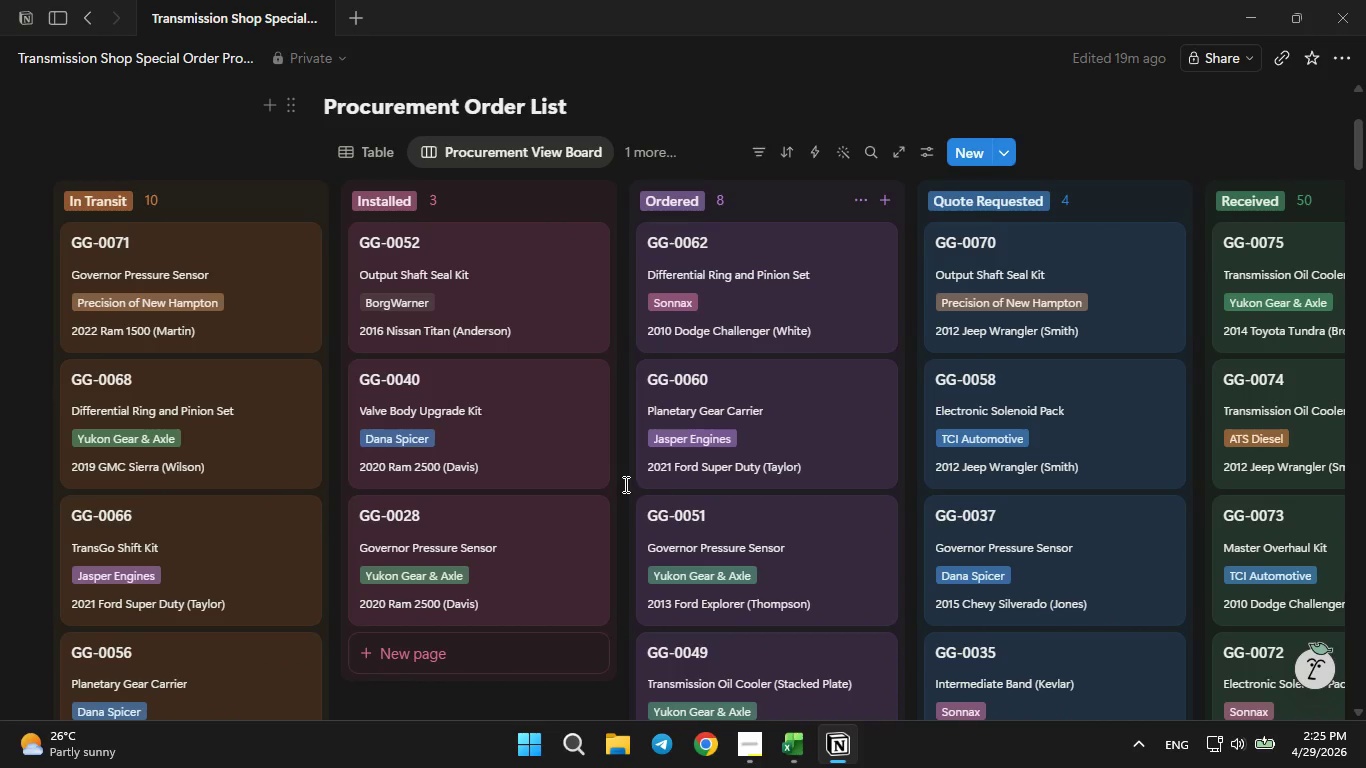 
key(PrintScreen)
 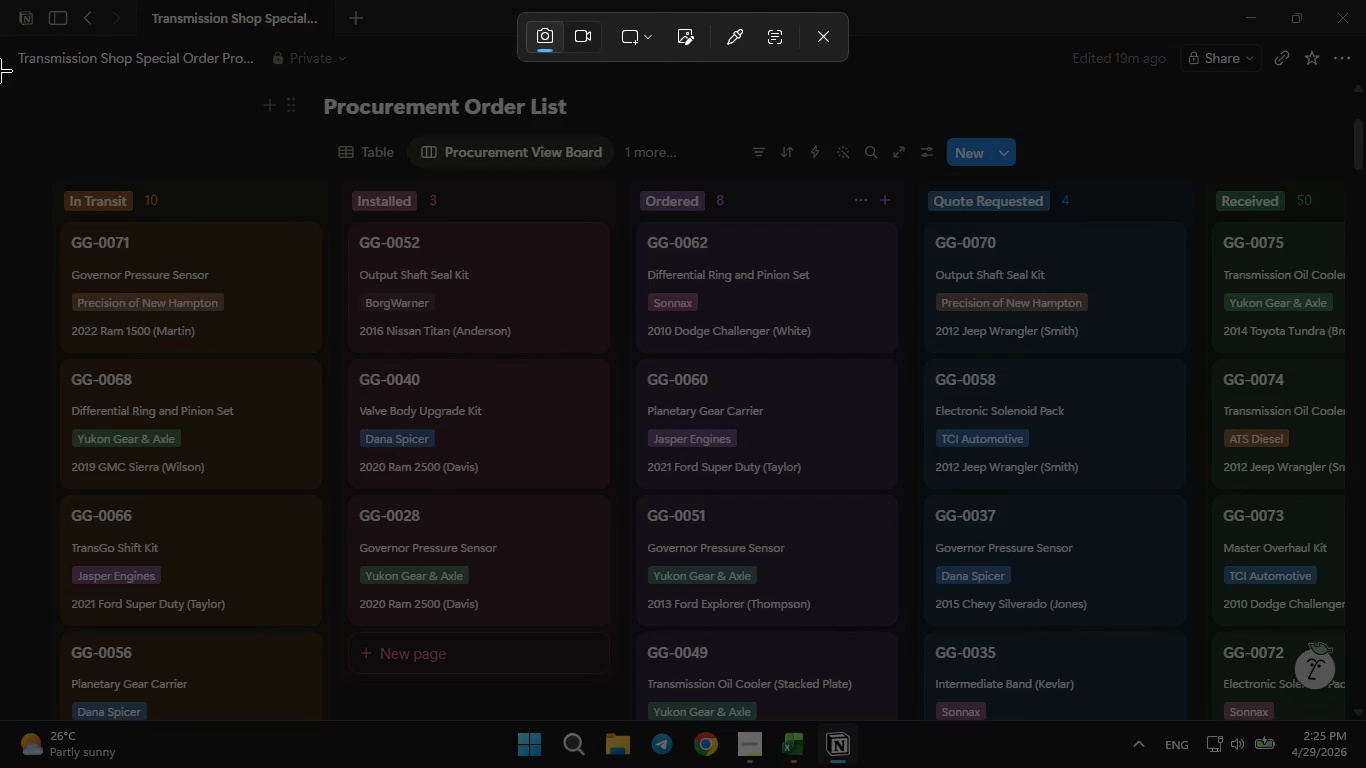 
left_click_drag(start_coordinate=[0, 67], to_coordinate=[1365, 723])
 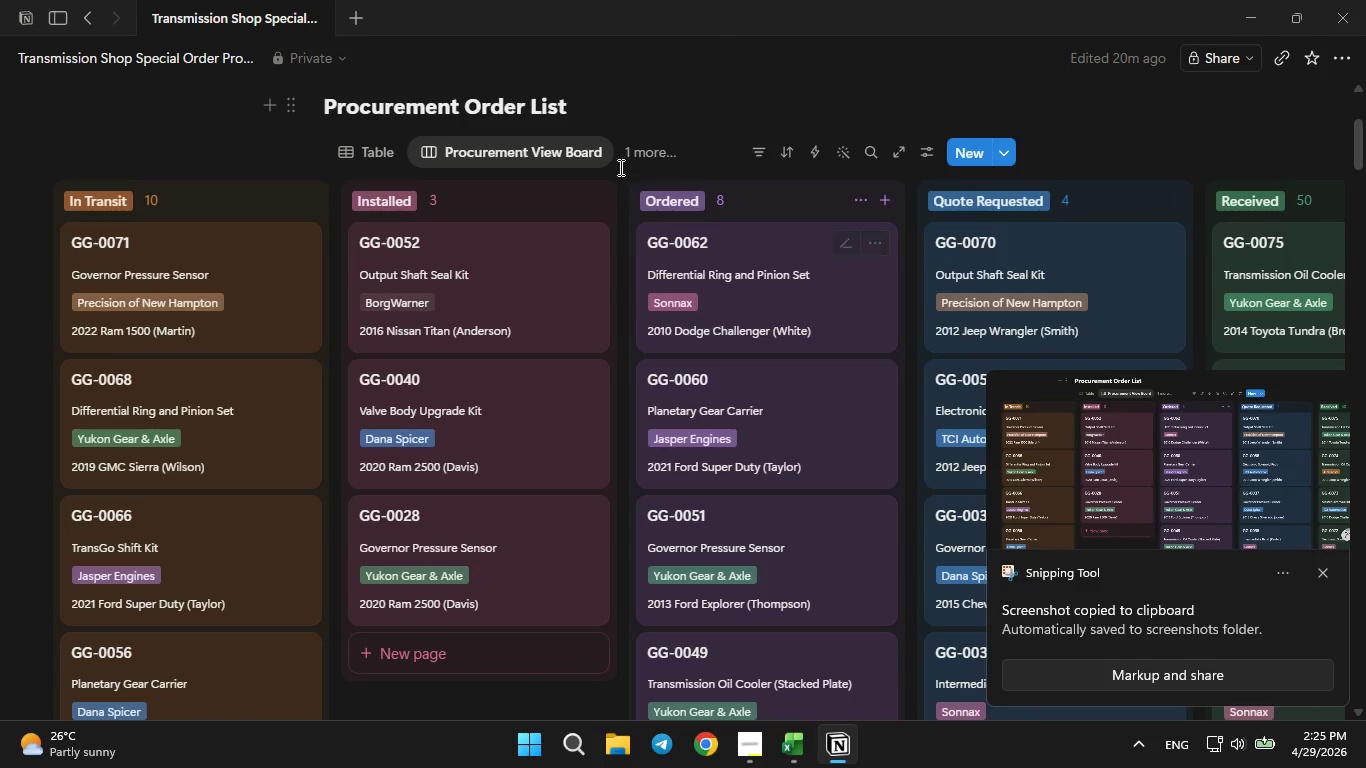 
left_click([647, 147])
 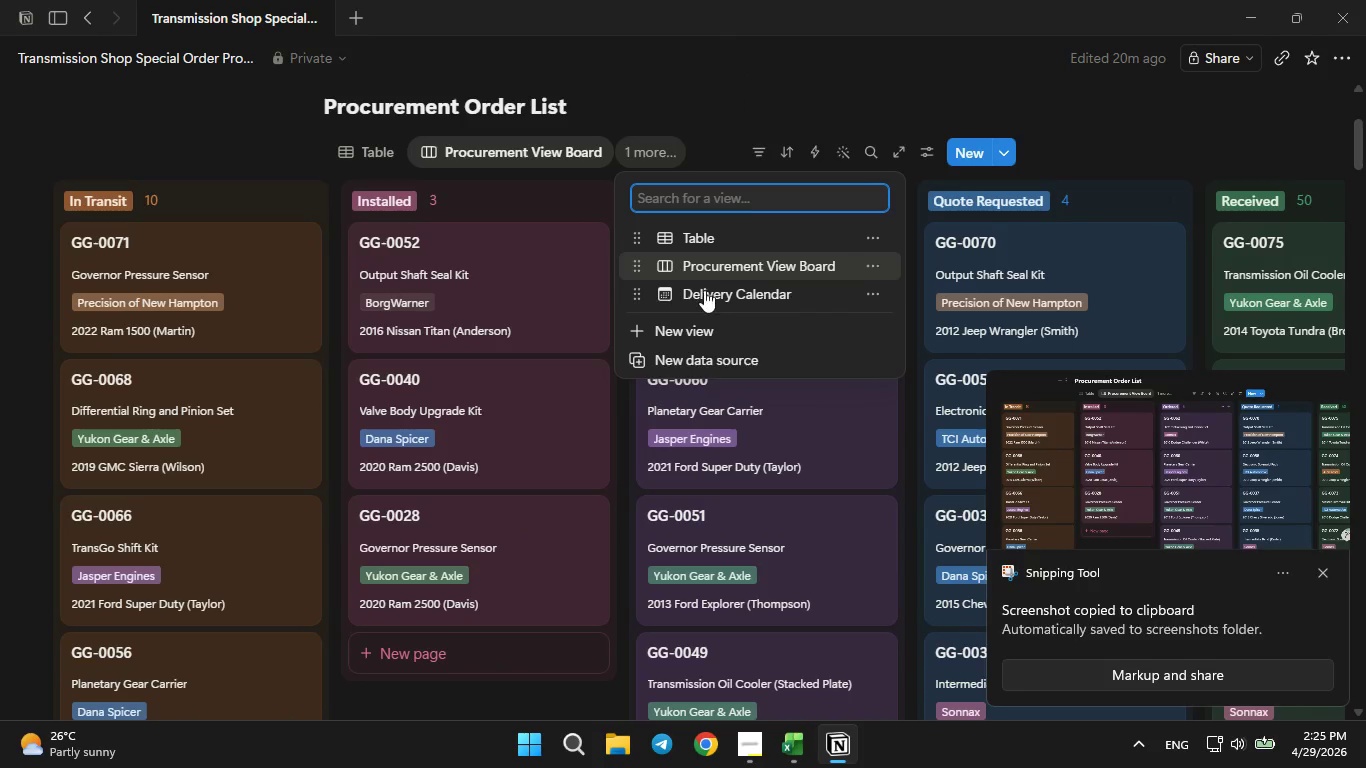 
left_click([708, 294])
 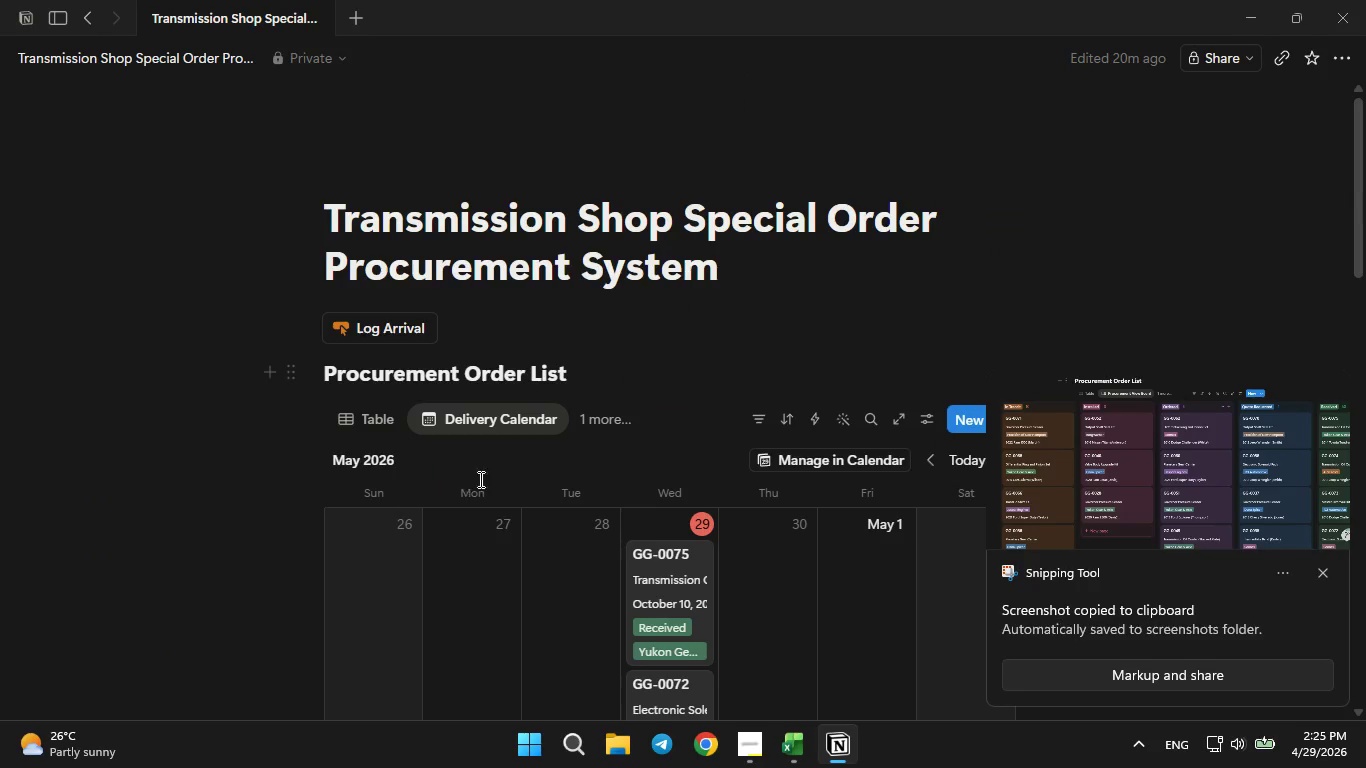 
left_click([936, 366])
 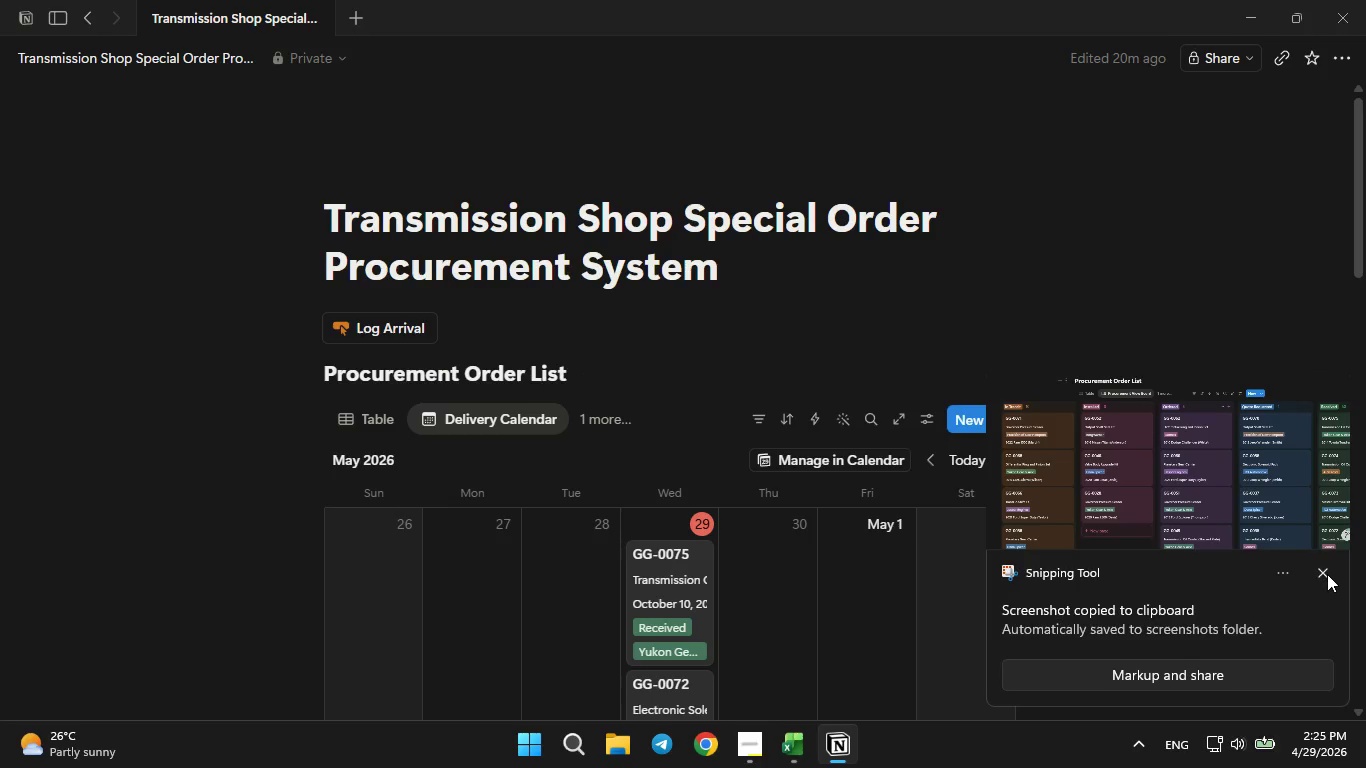 
left_click([1327, 574])
 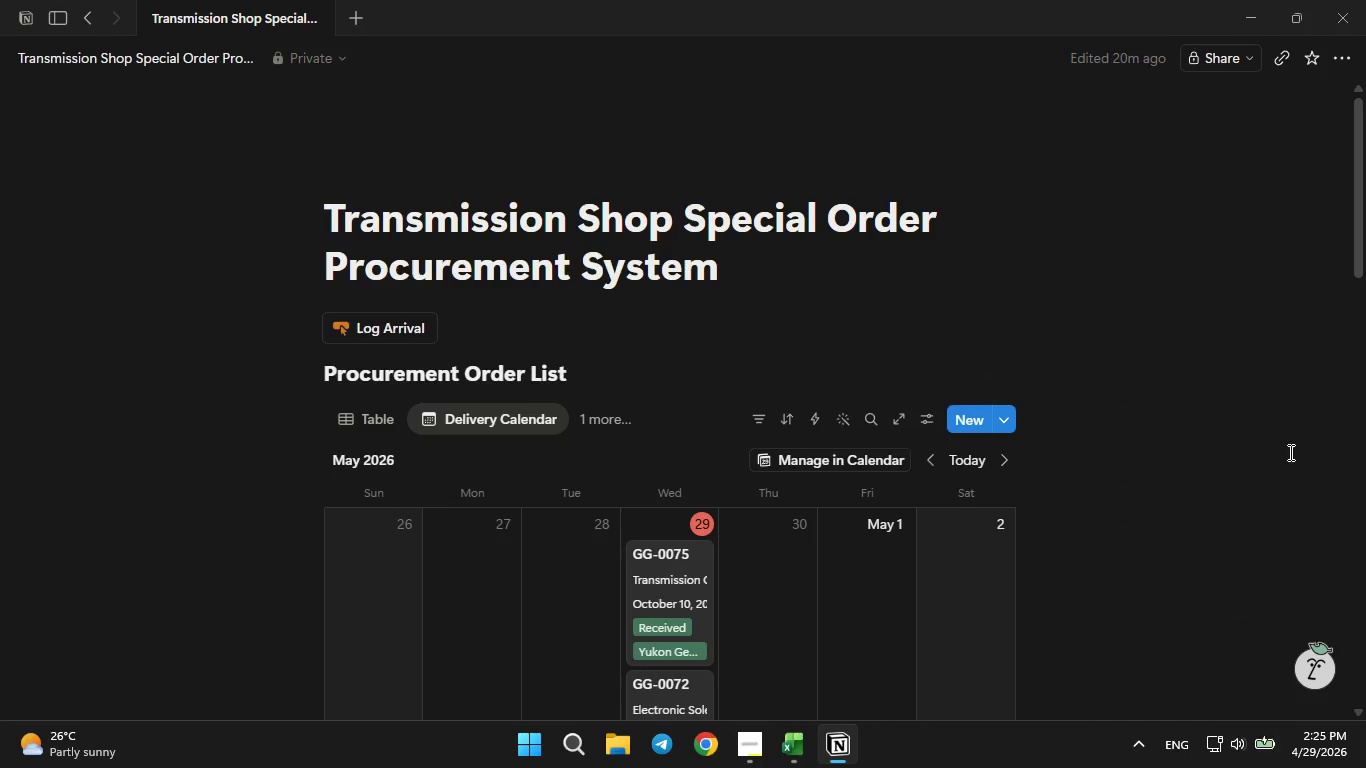 
scroll: coordinate [1286, 448], scroll_direction: down, amount: 2.0
 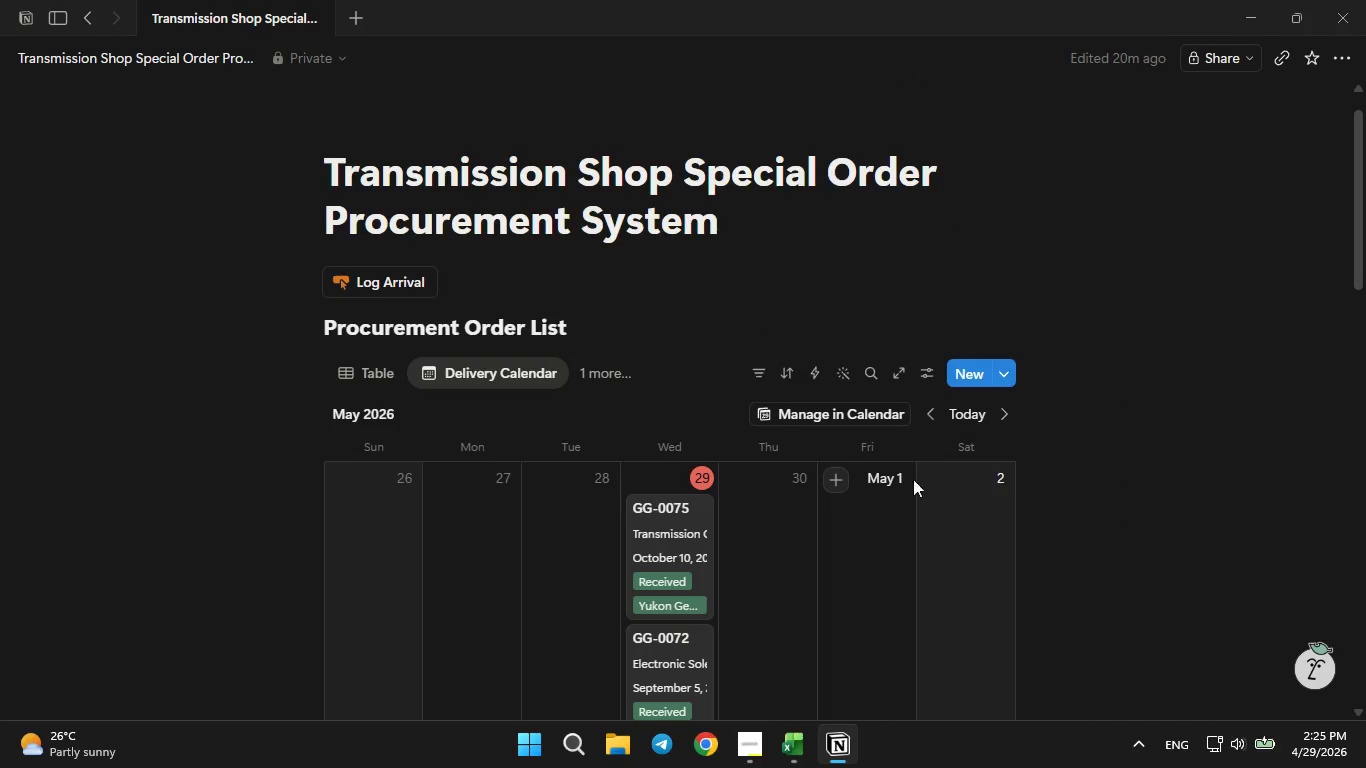 
scroll: coordinate [593, 502], scroll_direction: none, amount: 0.0
 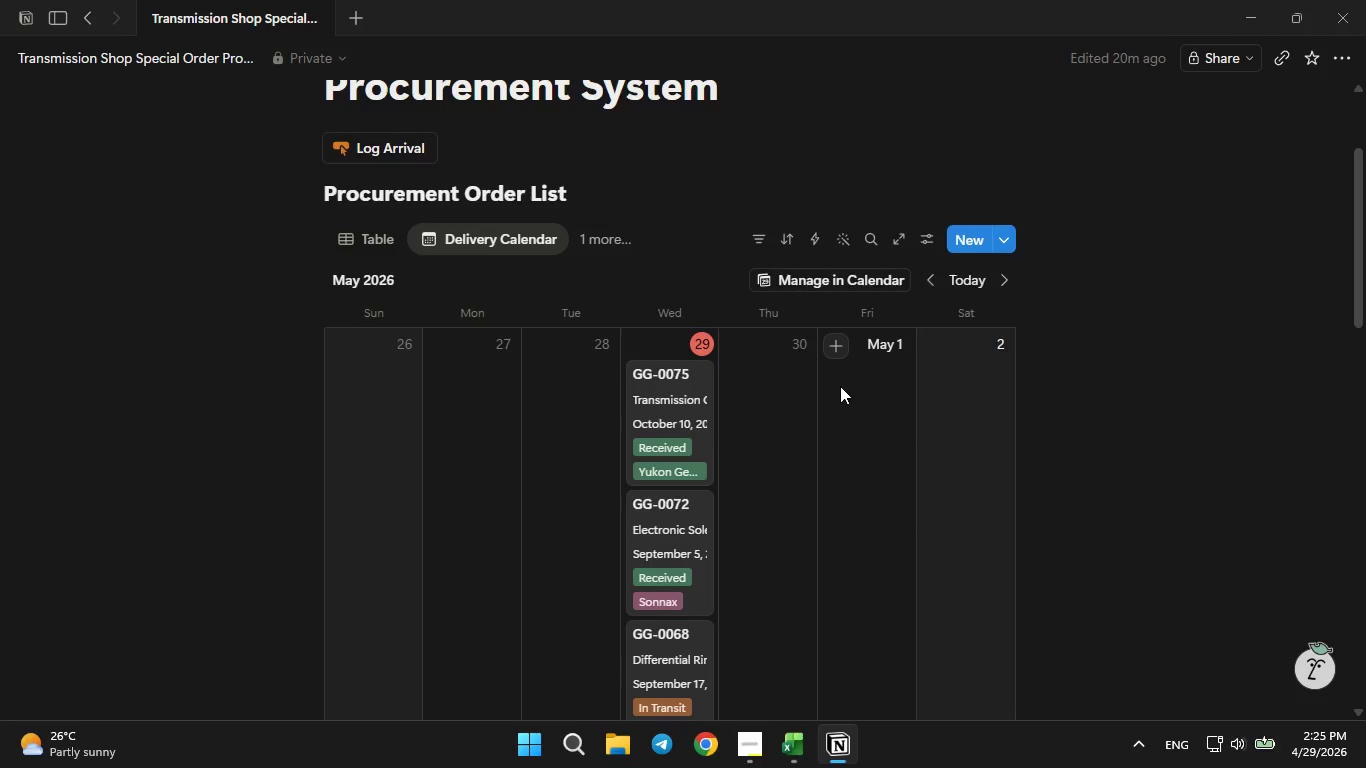 
wait(9.45)
 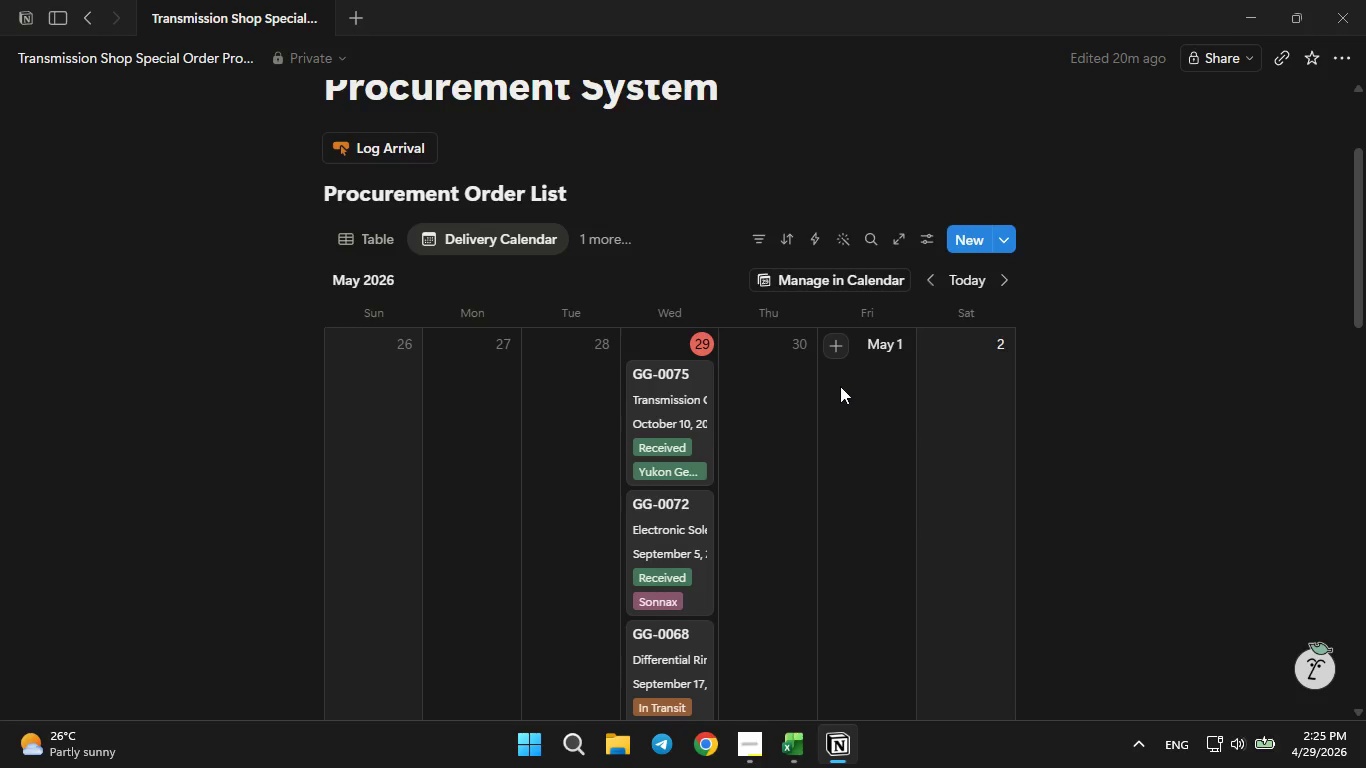 
key(PrintScreen)
 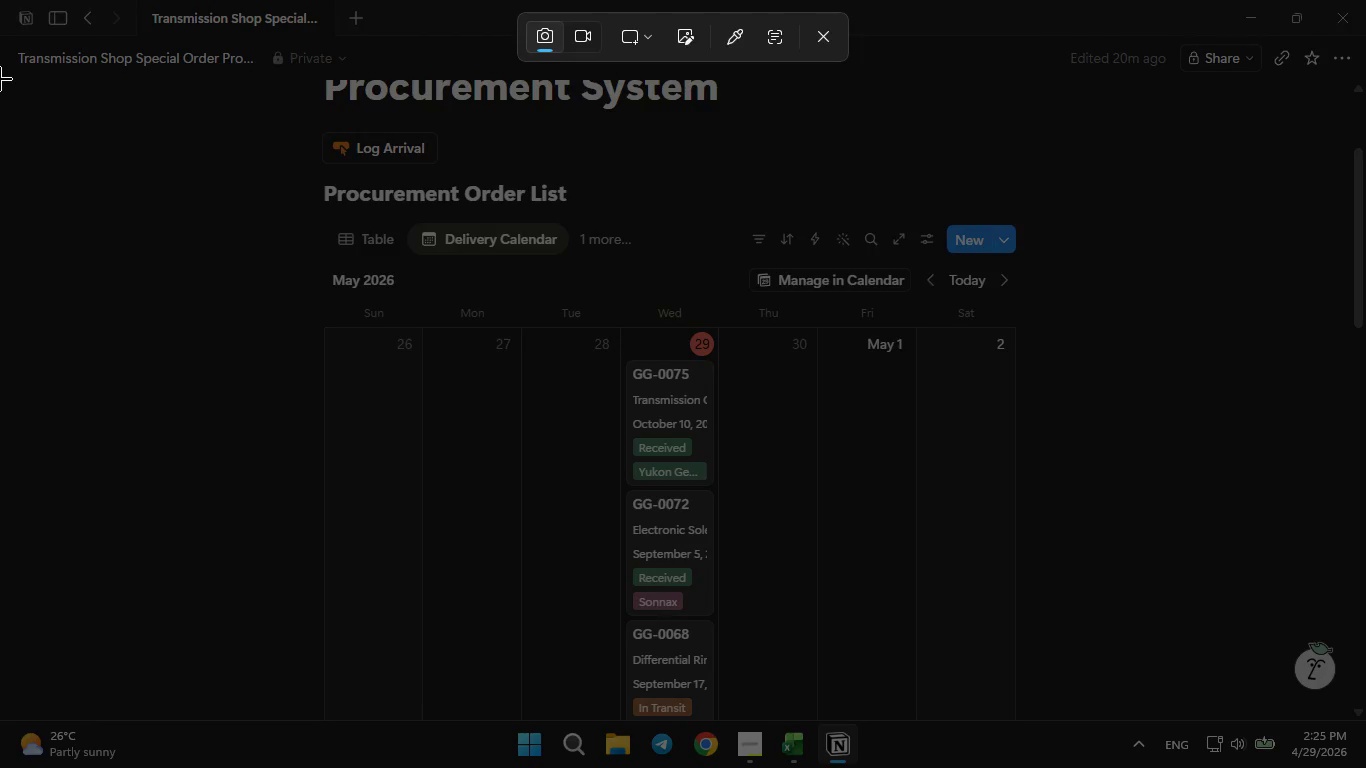 
left_click_drag(start_coordinate=[0, 79], to_coordinate=[1355, 722])
 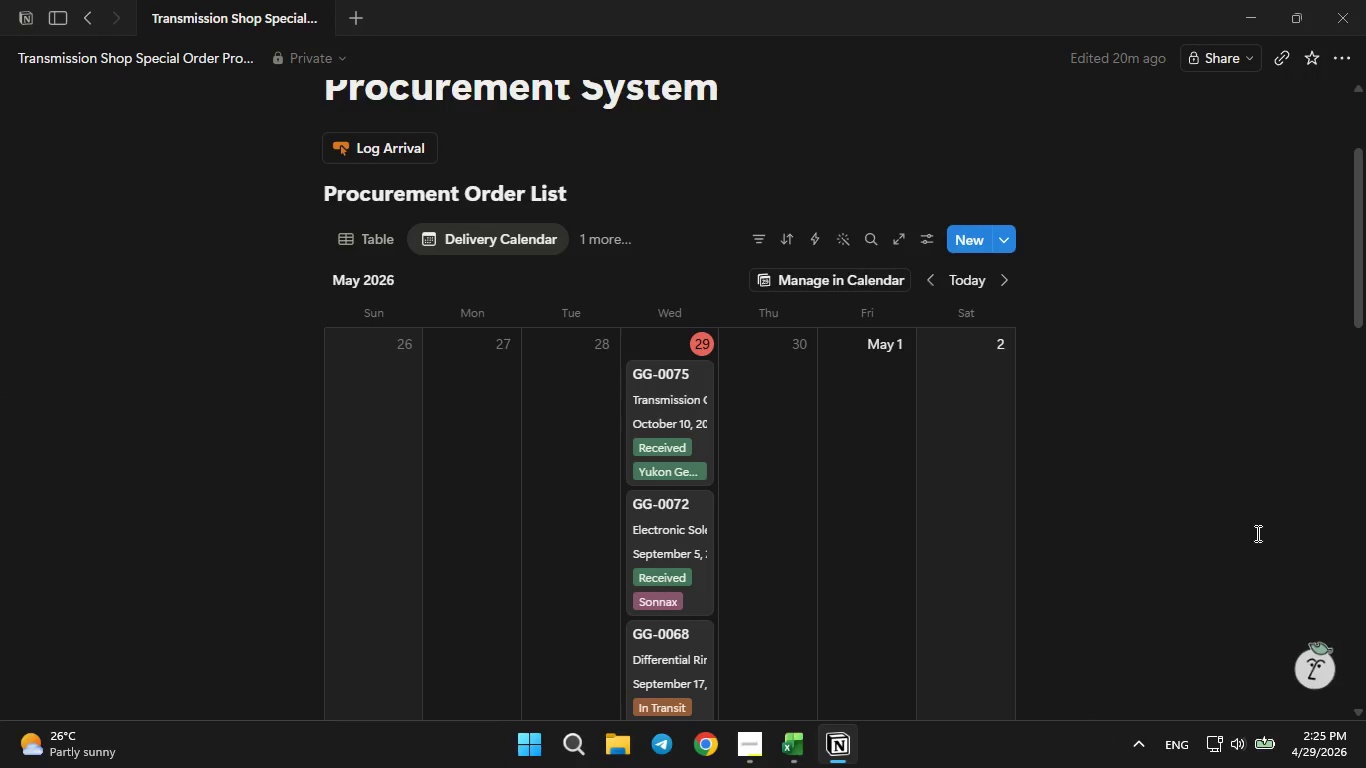 
mouse_move([1182, 469])
 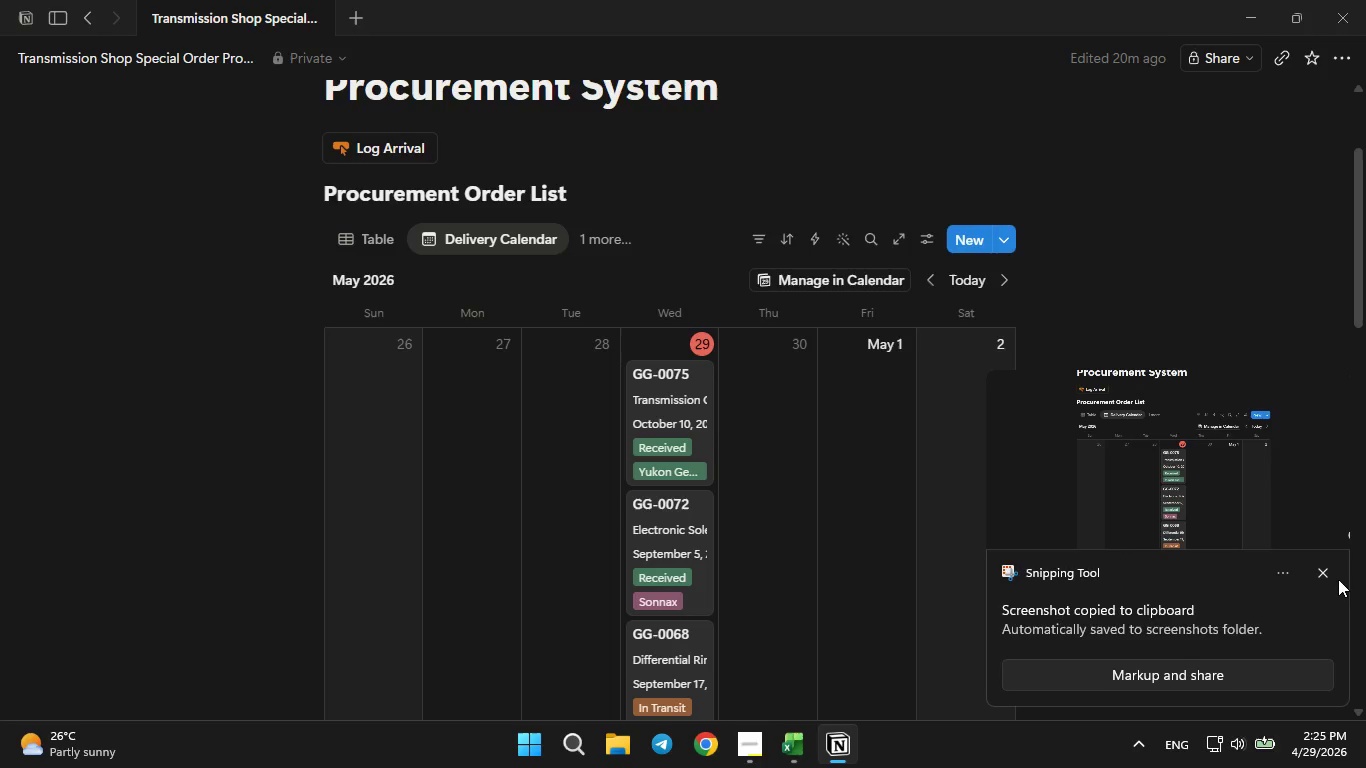 
left_click([1322, 568])
 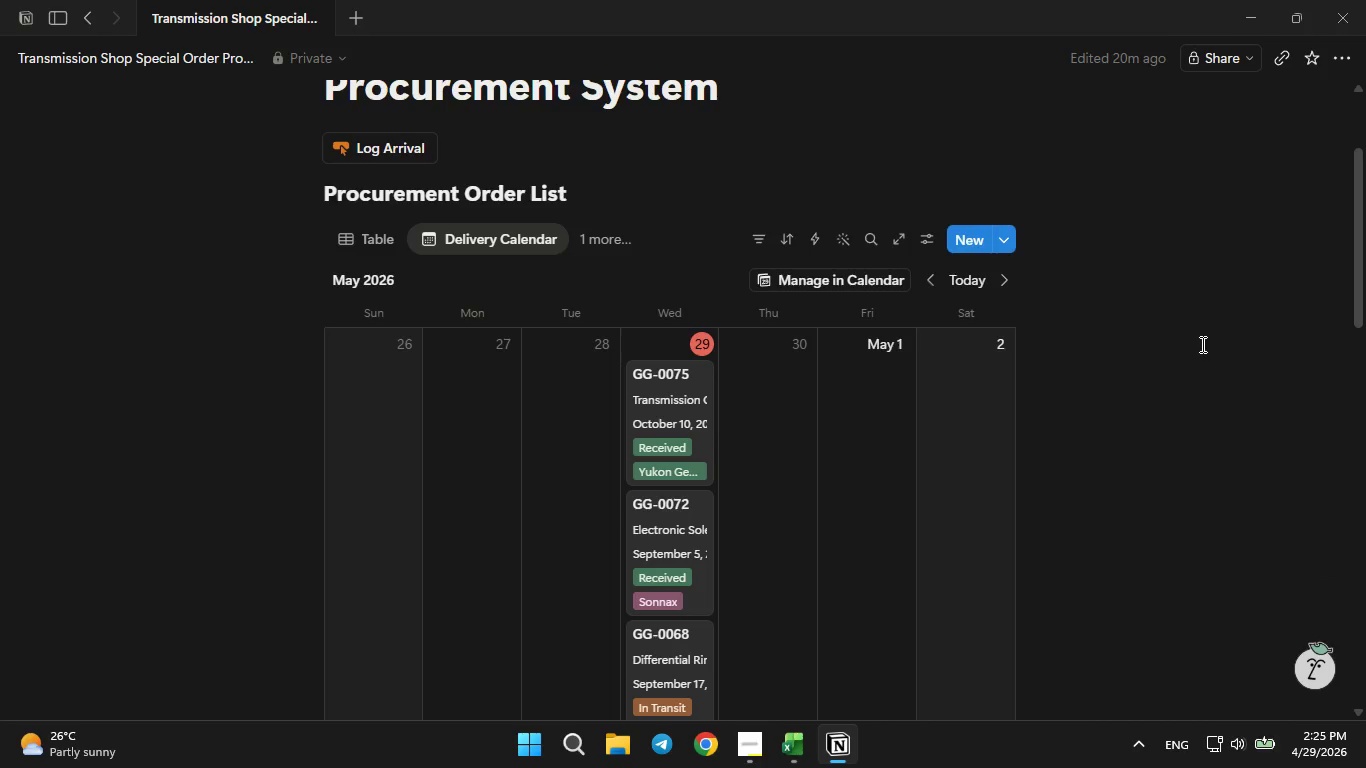 